 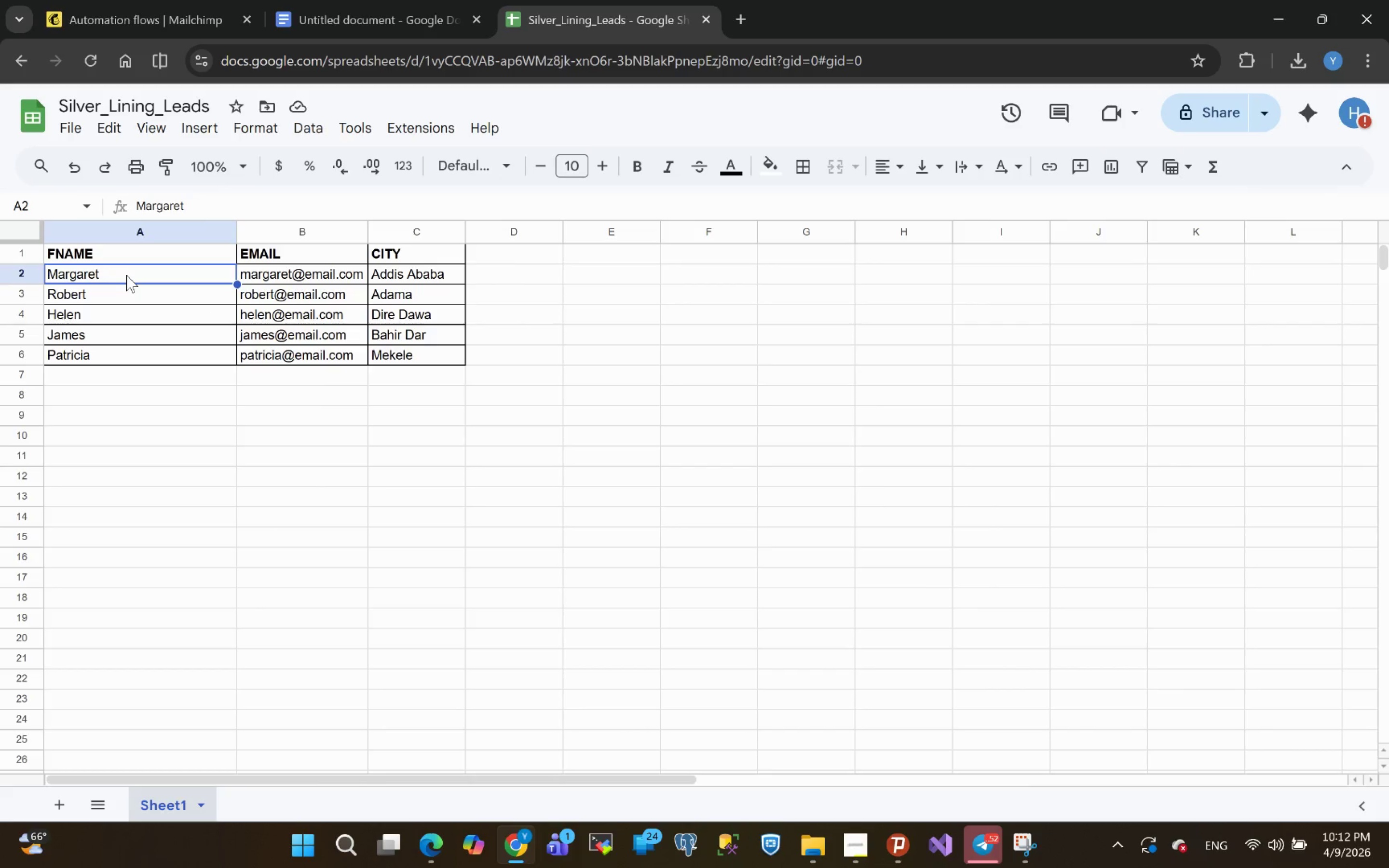 
type(Abebe)
 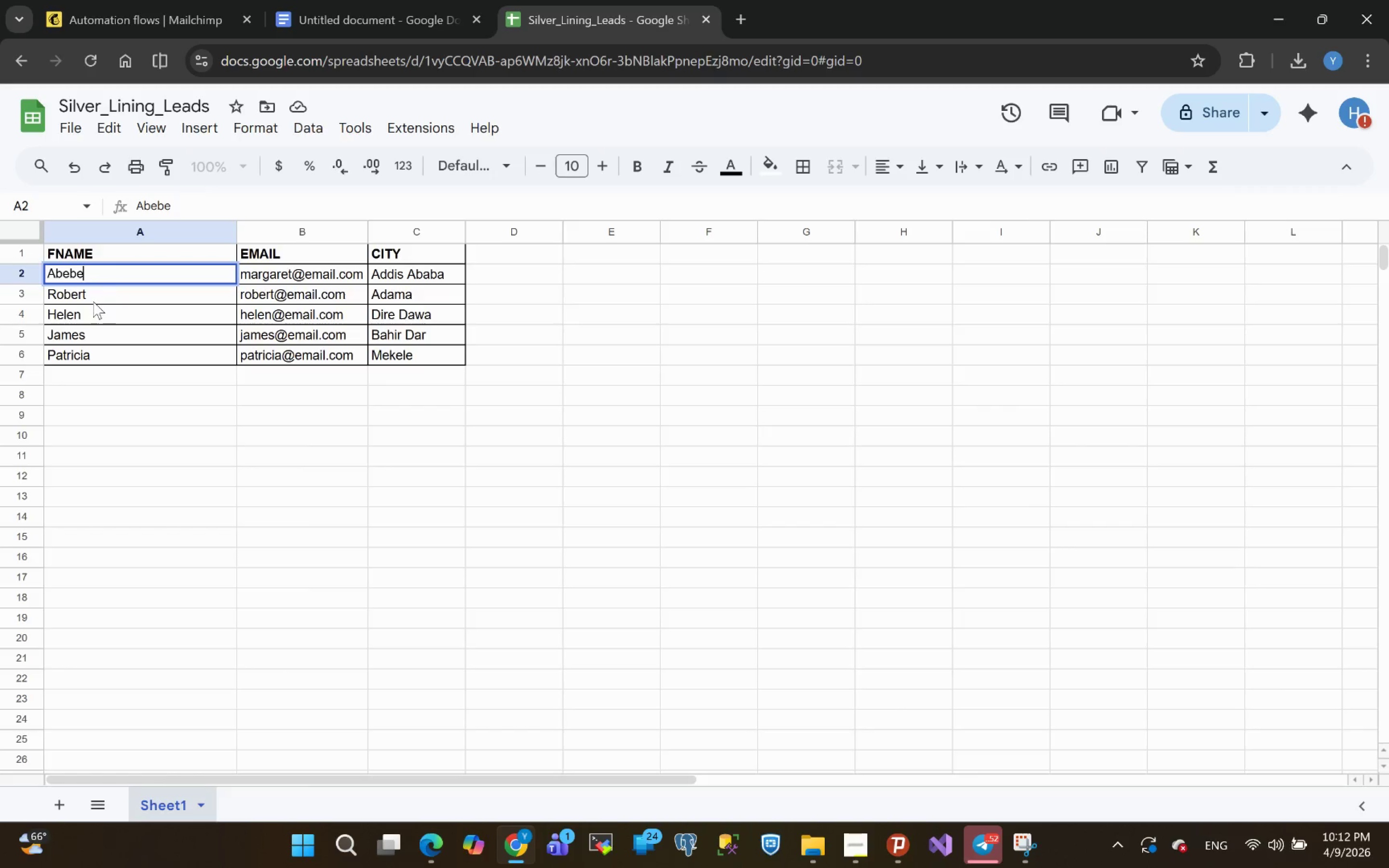 
left_click([94, 297])
 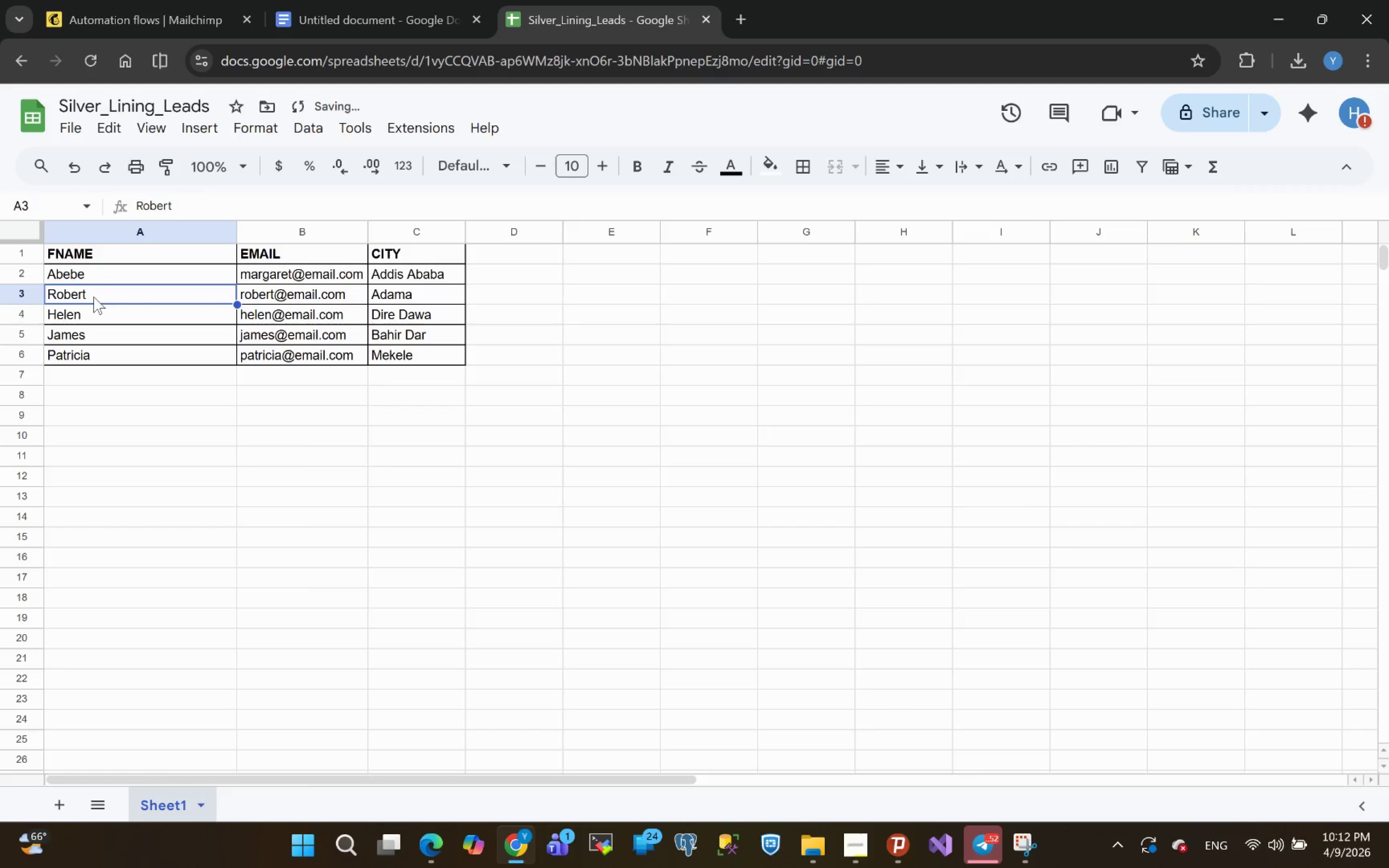 
type(Debebe)
 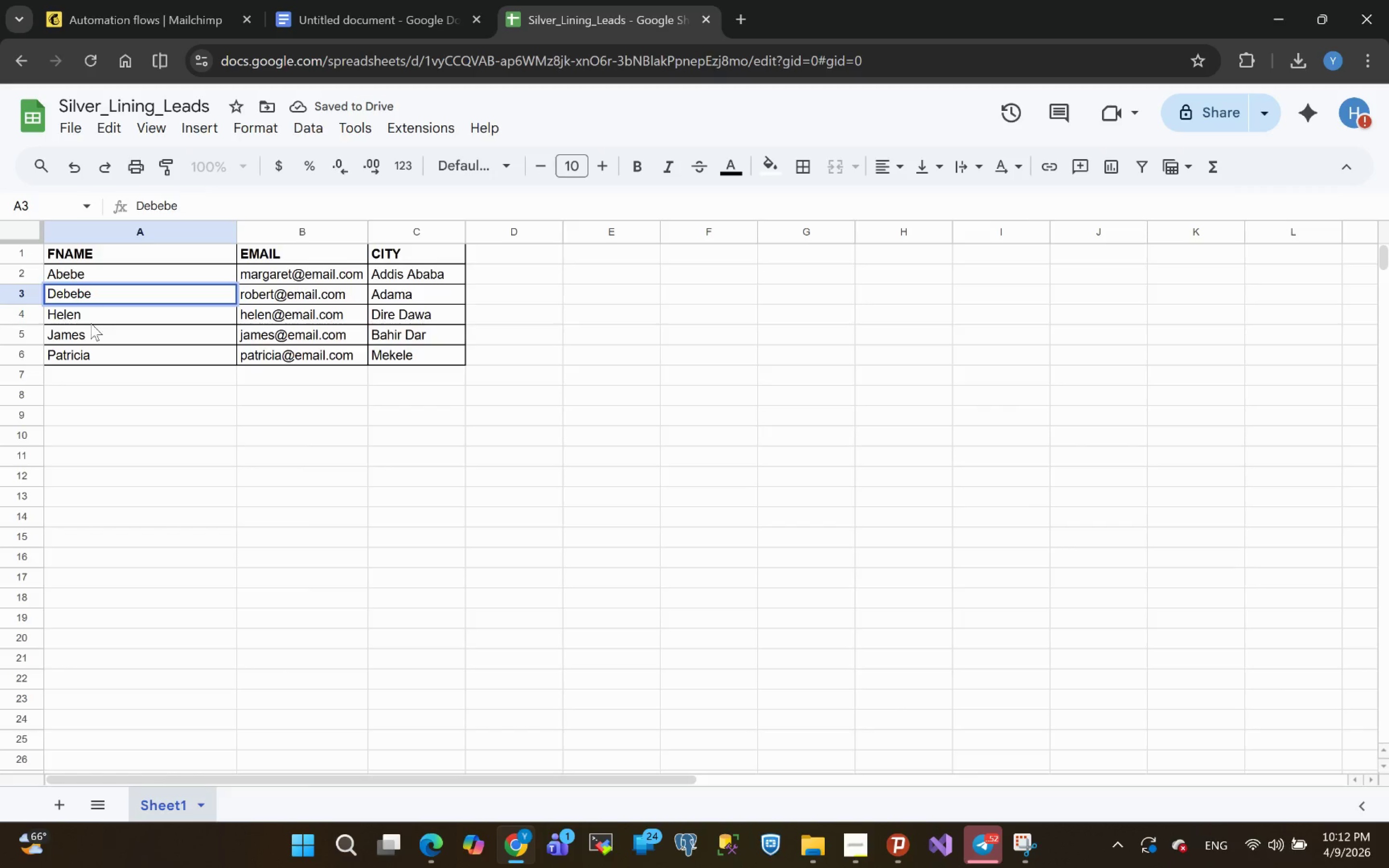 
left_click([79, 339])
 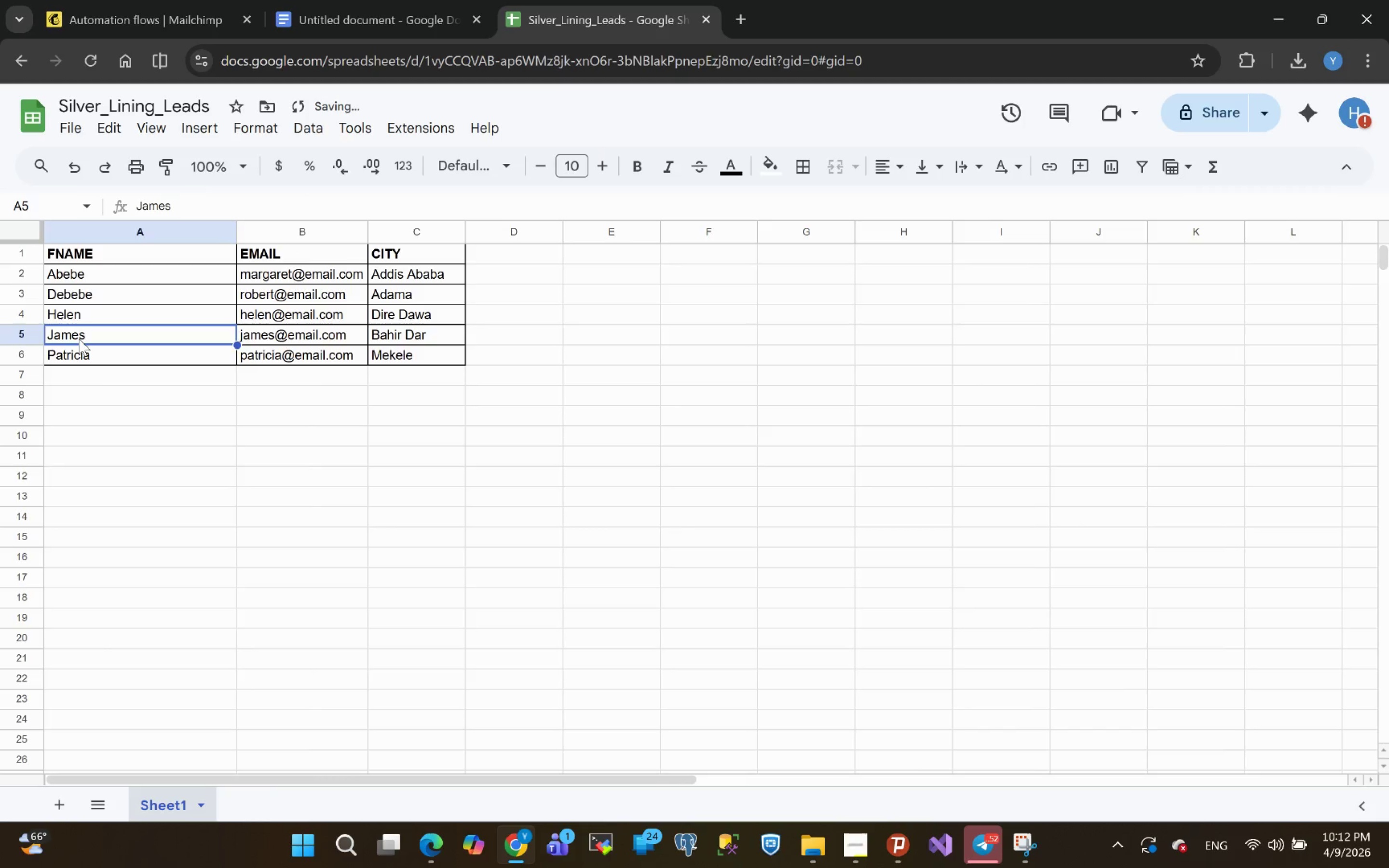 
type(Chala)
 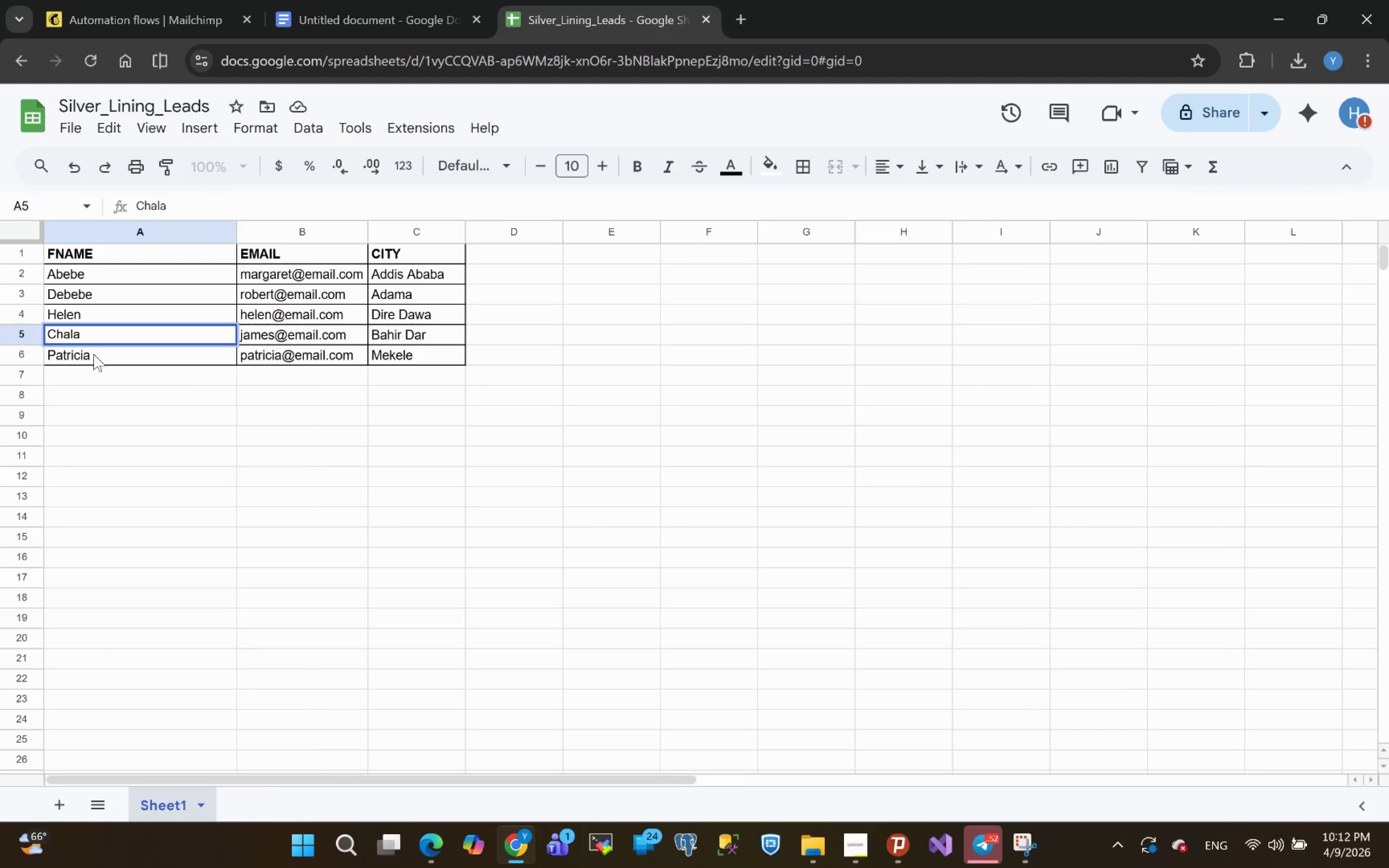 
left_click([89, 356])
 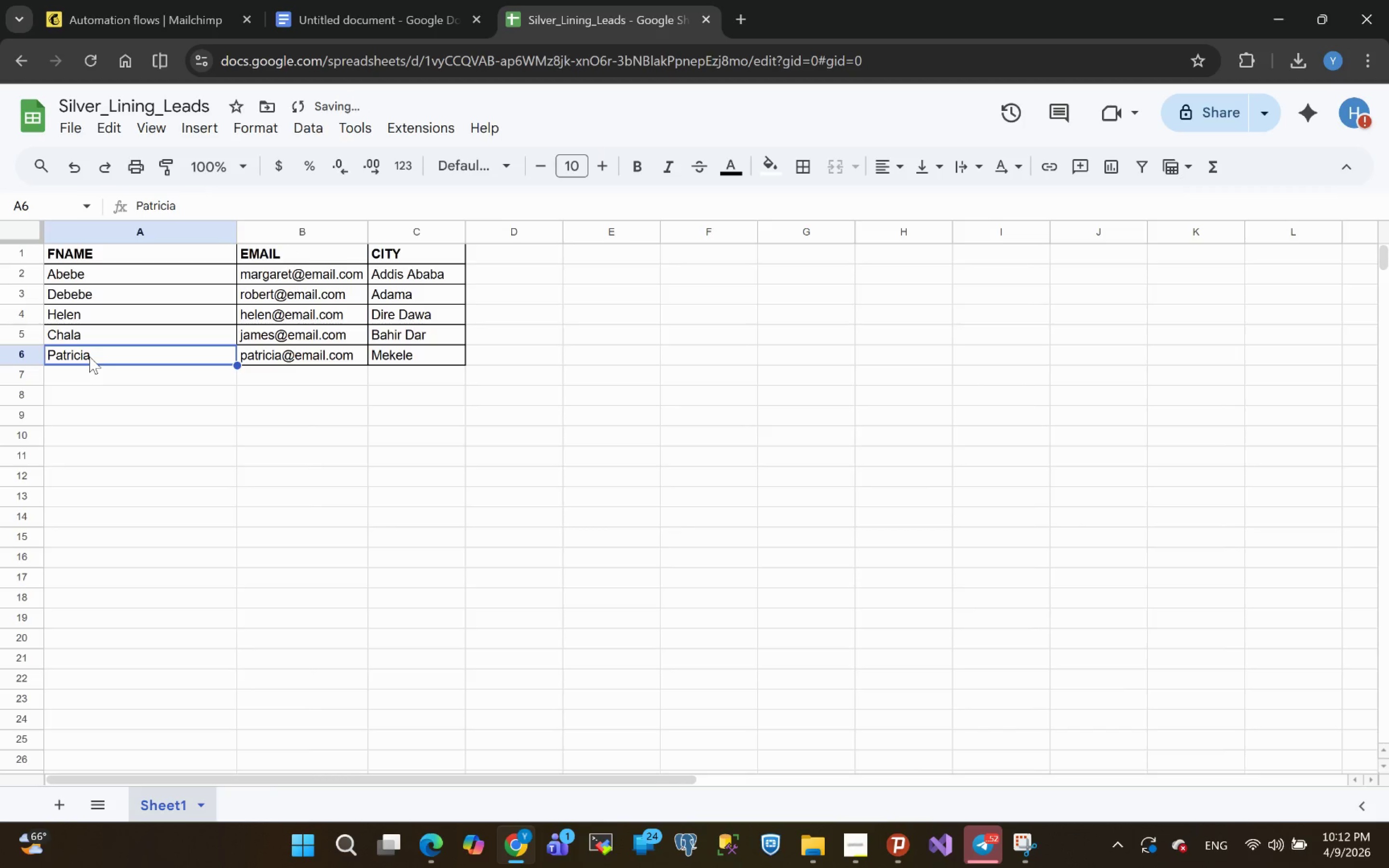 
wait(6.03)
 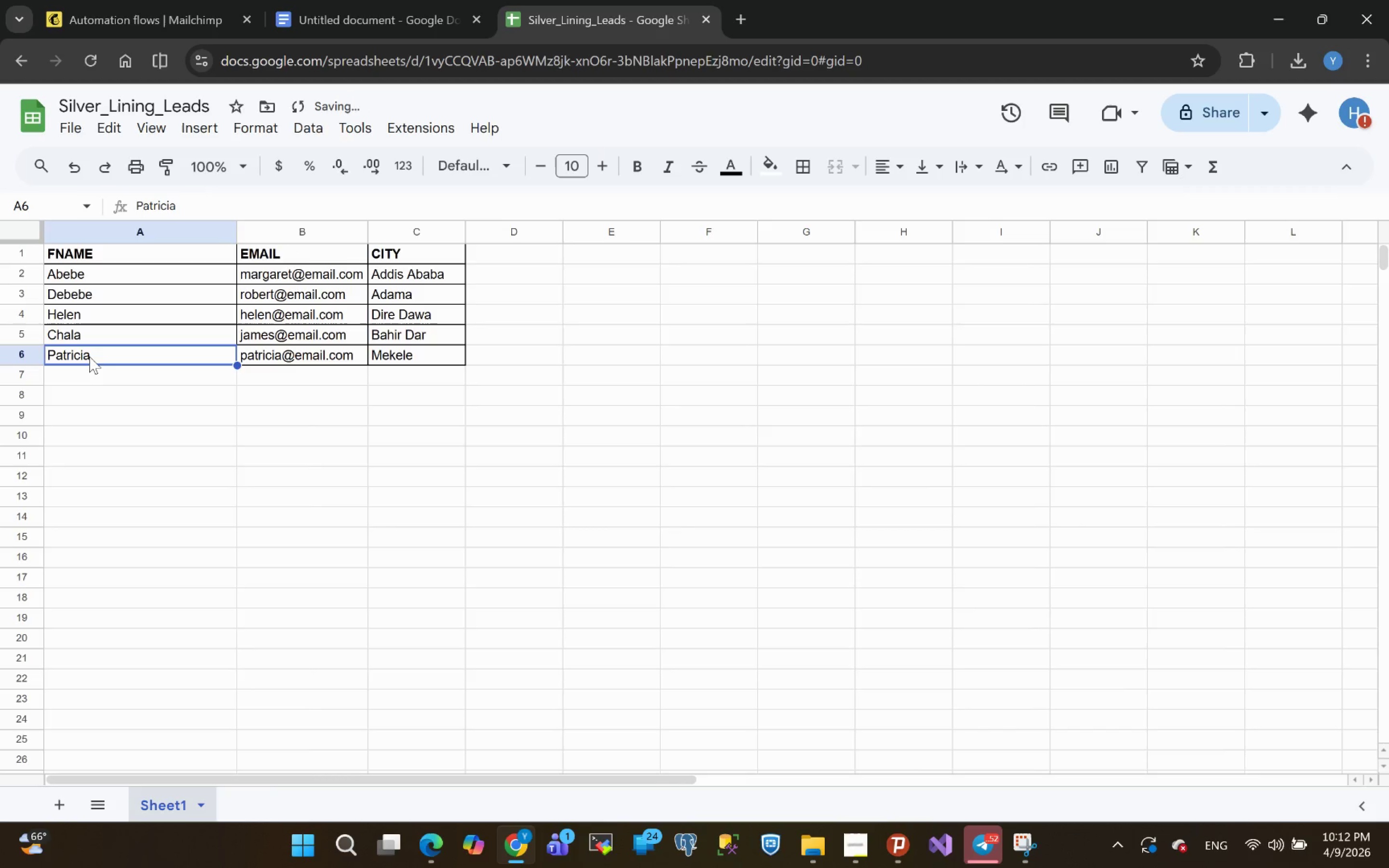 
type(Gidey)
 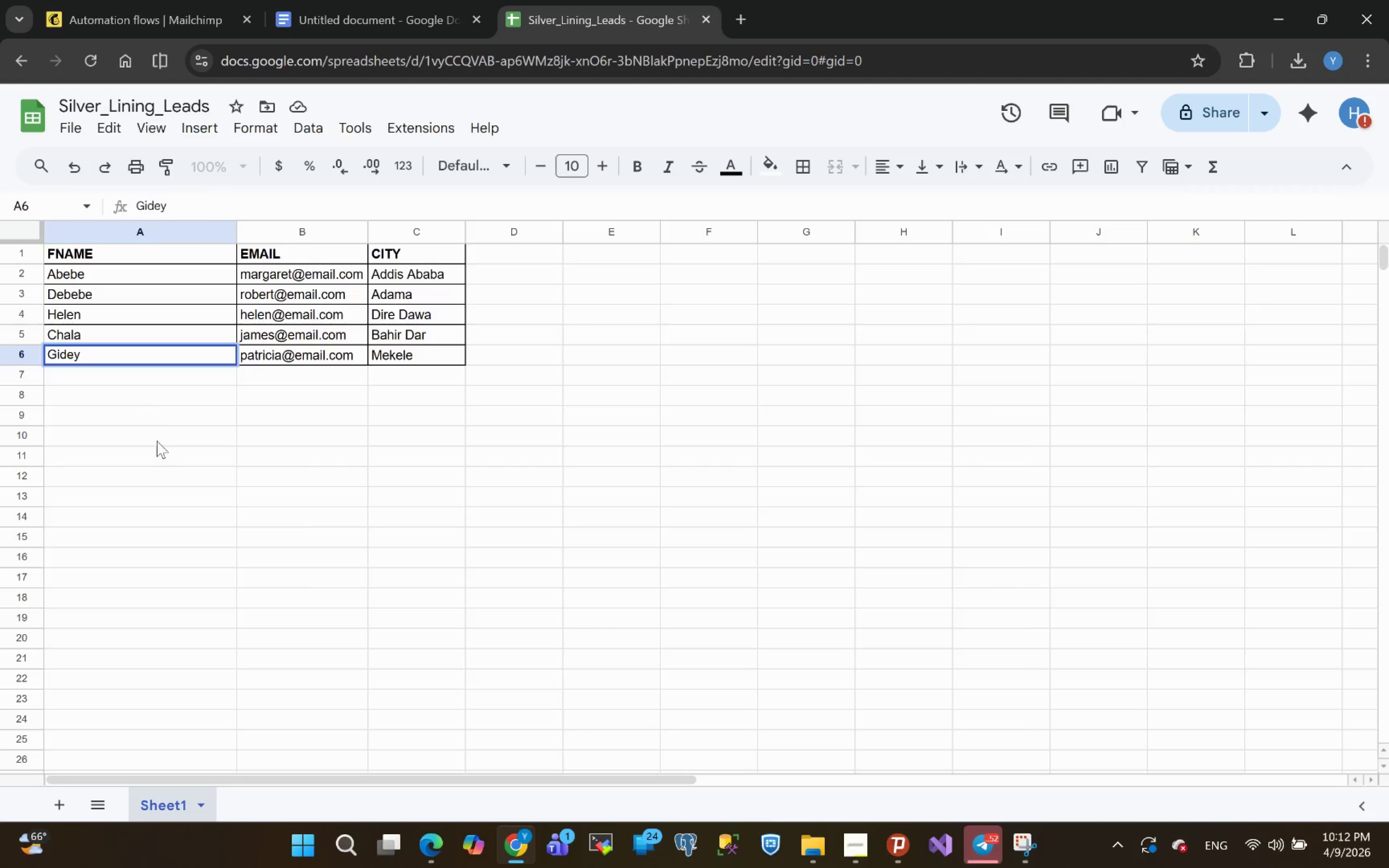 
left_click([159, 463])
 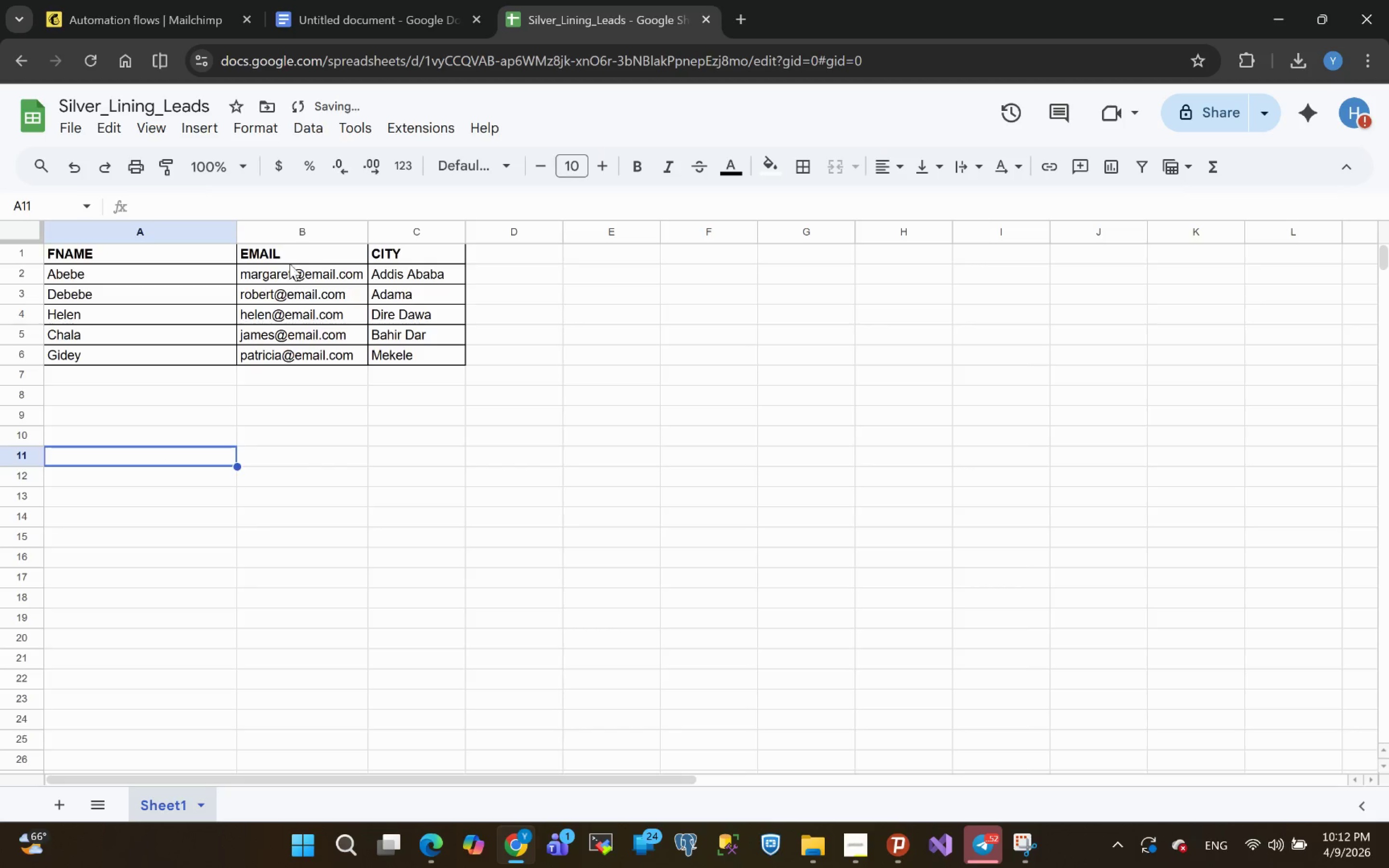 
left_click([276, 230])
 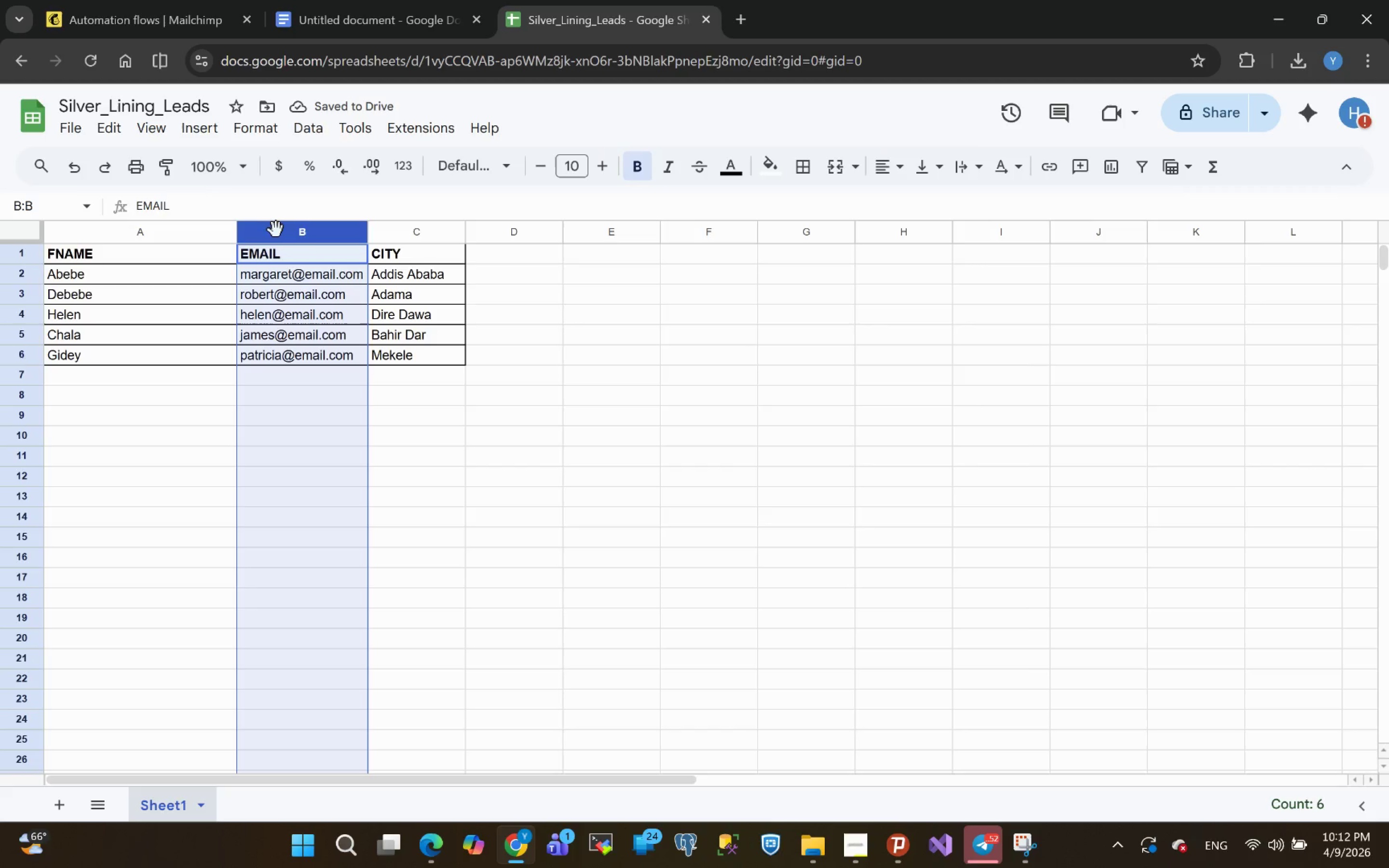 
key(Control+X)
 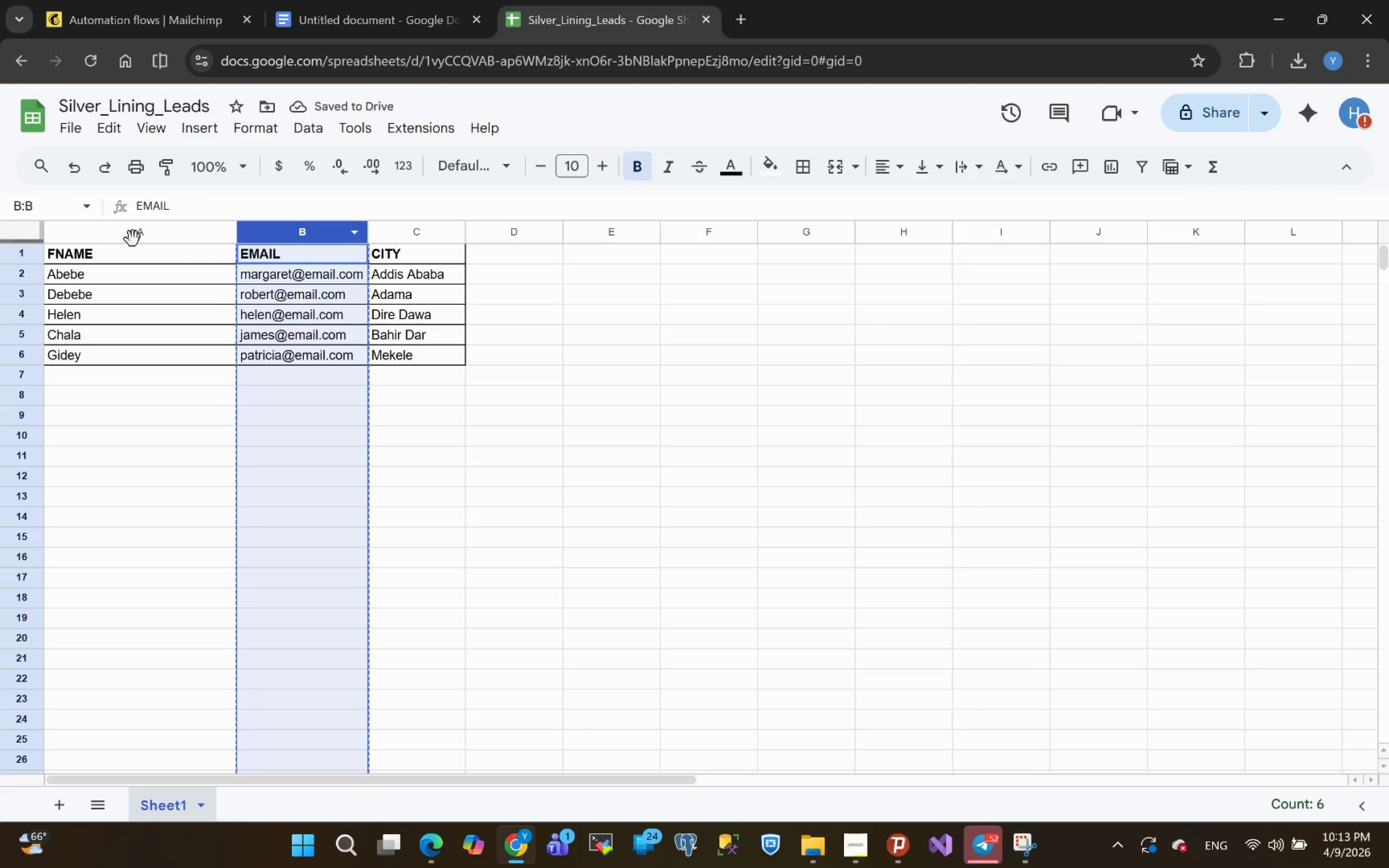 
left_click([108, 228])
 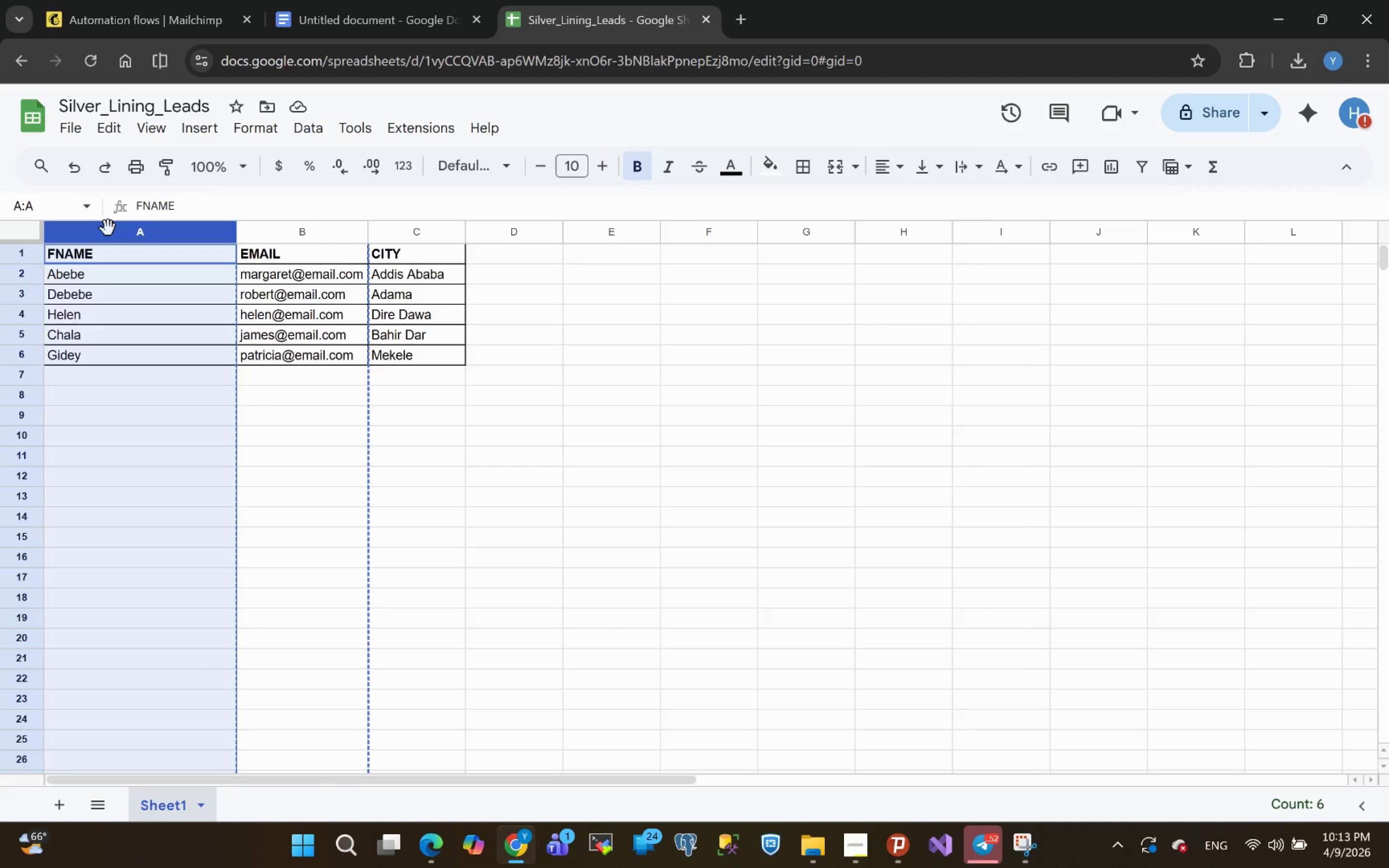 
right_click([108, 228])
 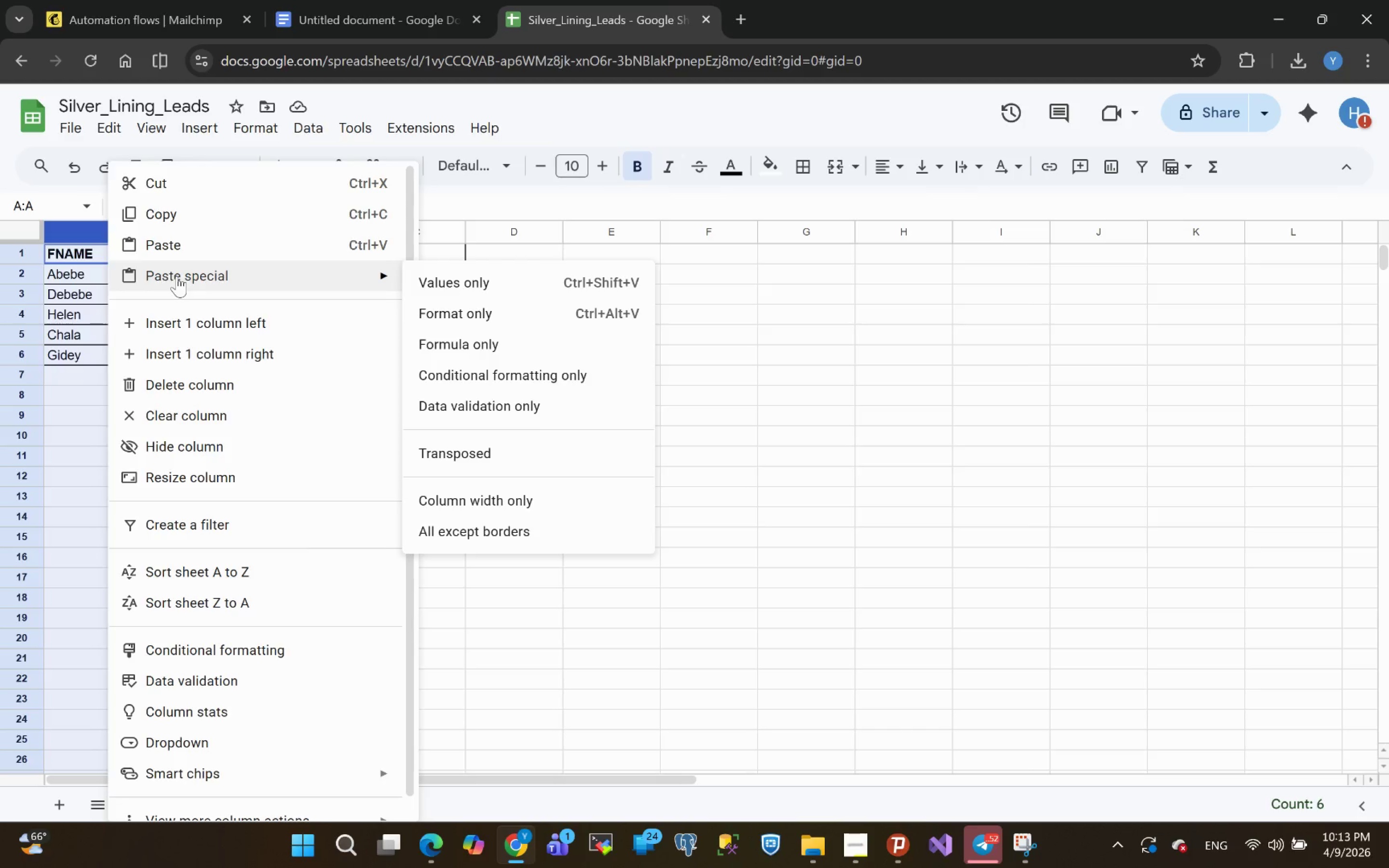 
wait(5.53)
 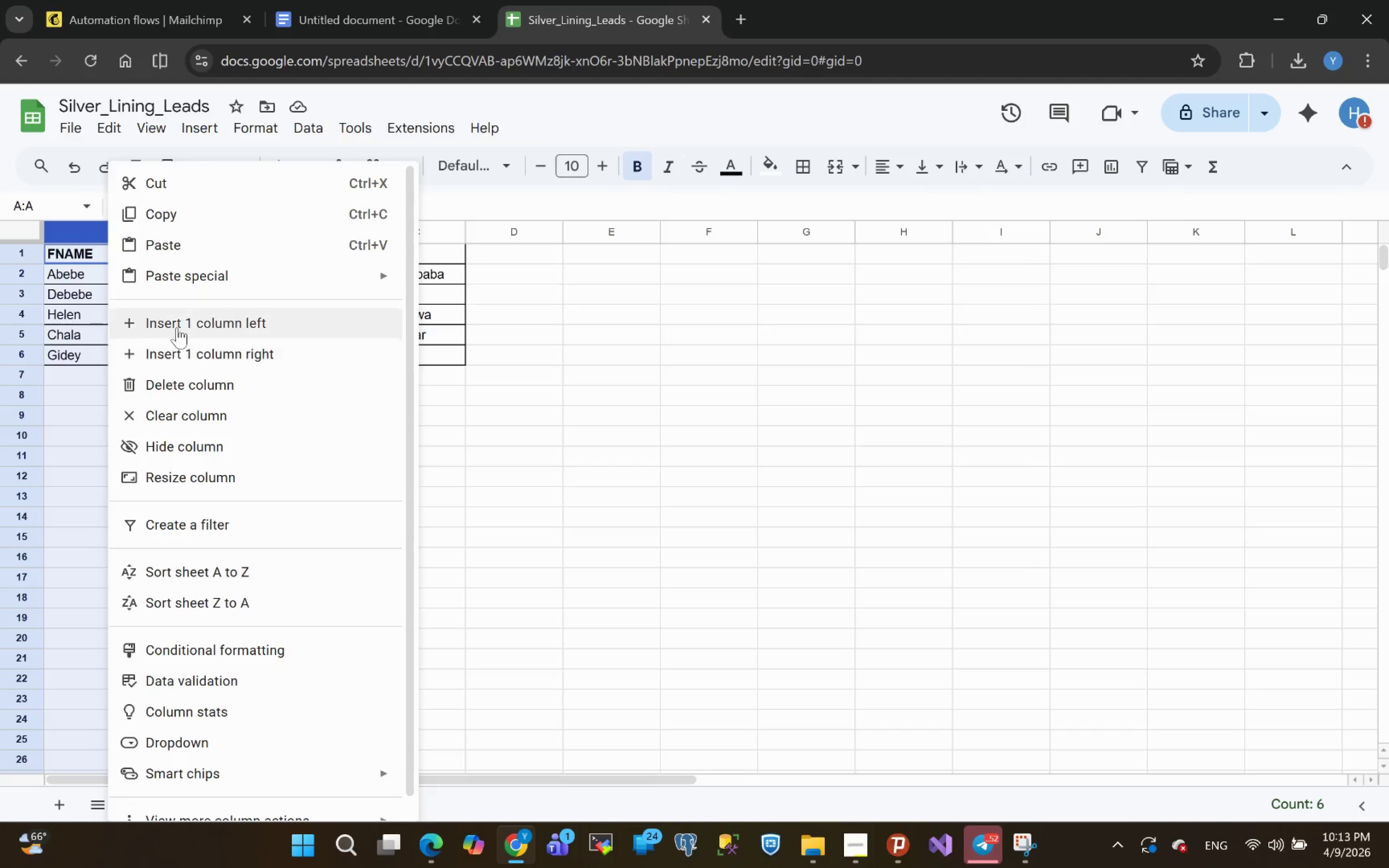 
left_click([177, 276])
 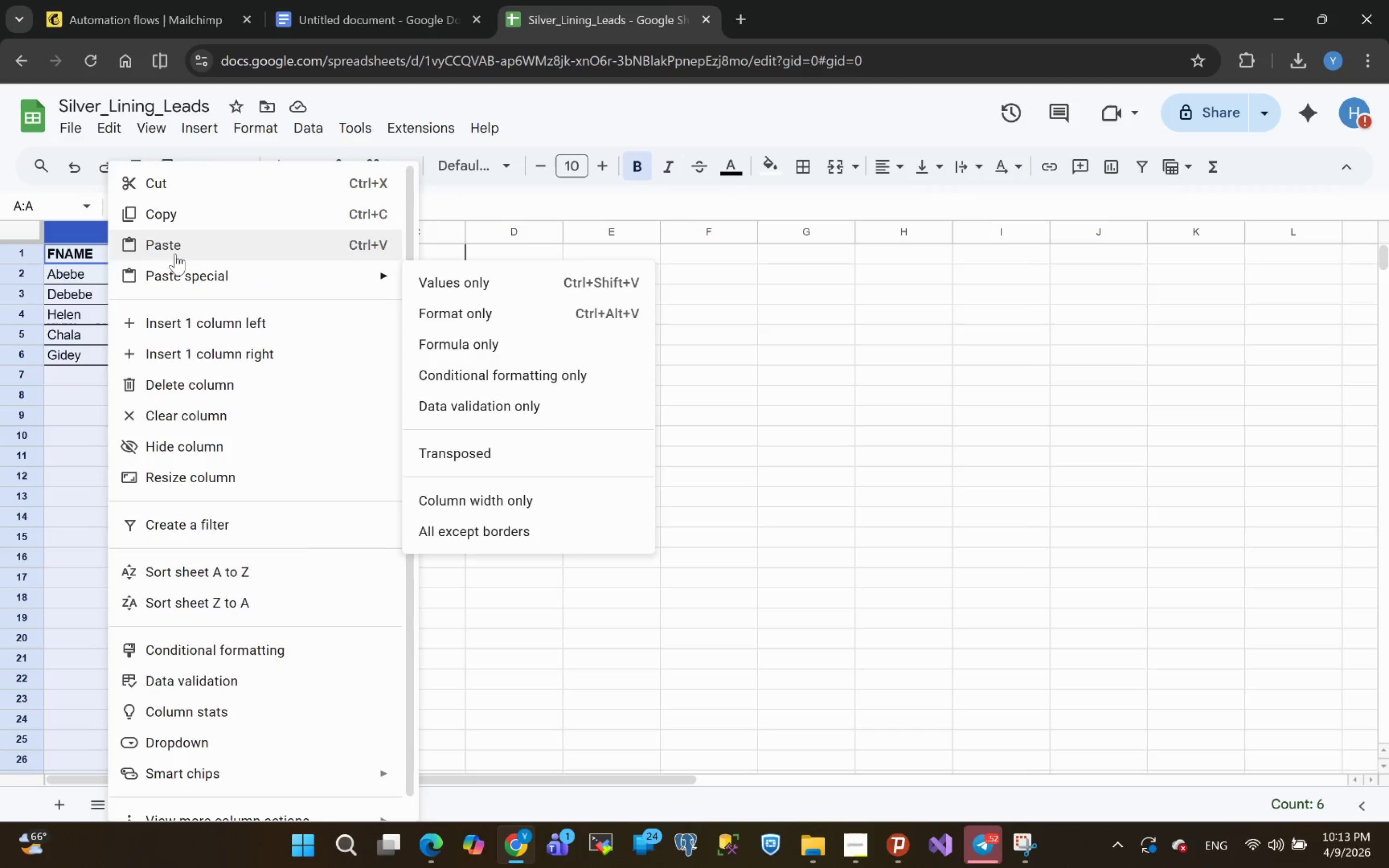 
left_click([175, 243])
 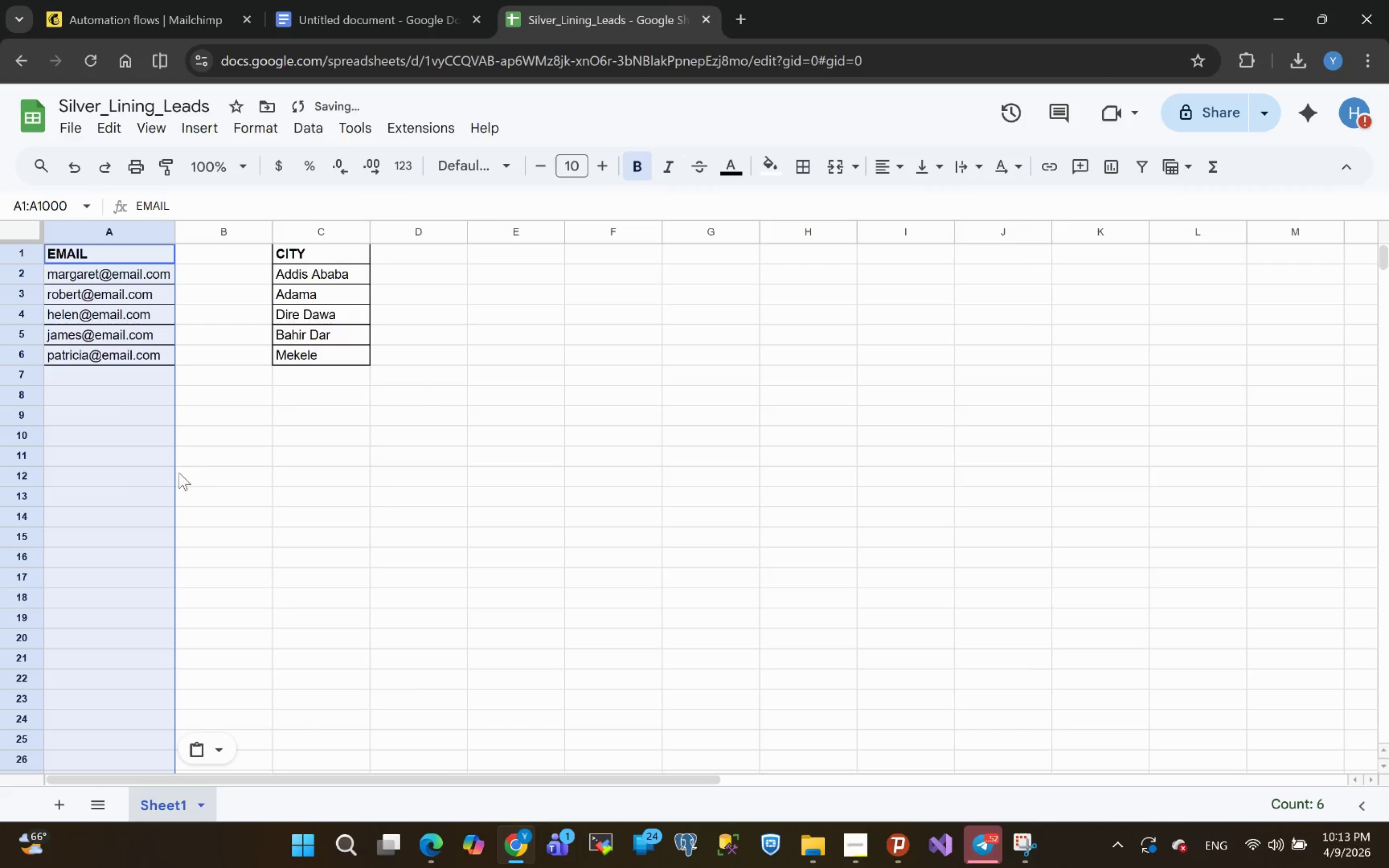 
left_click([114, 447])
 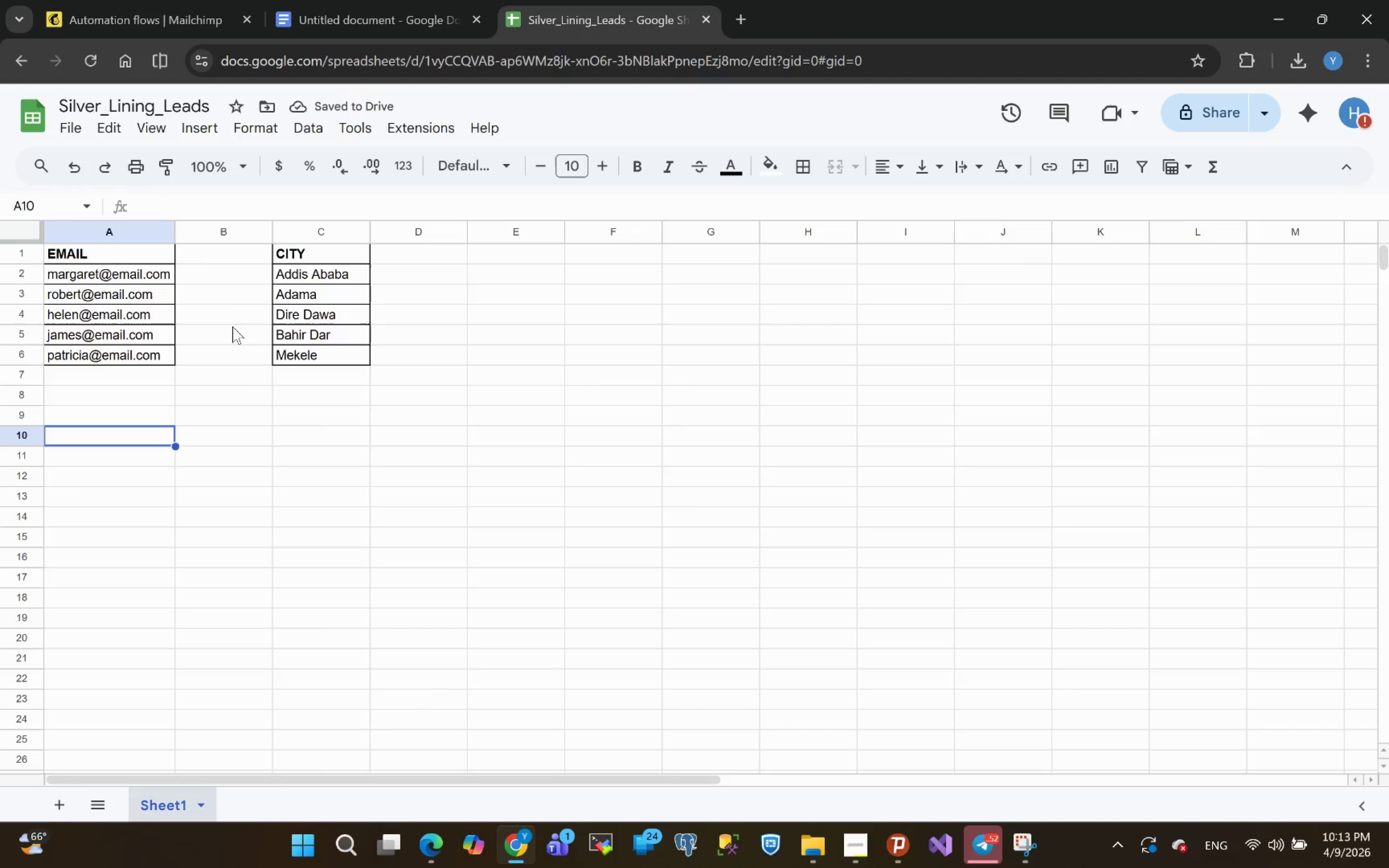 
key(Control+Z)
 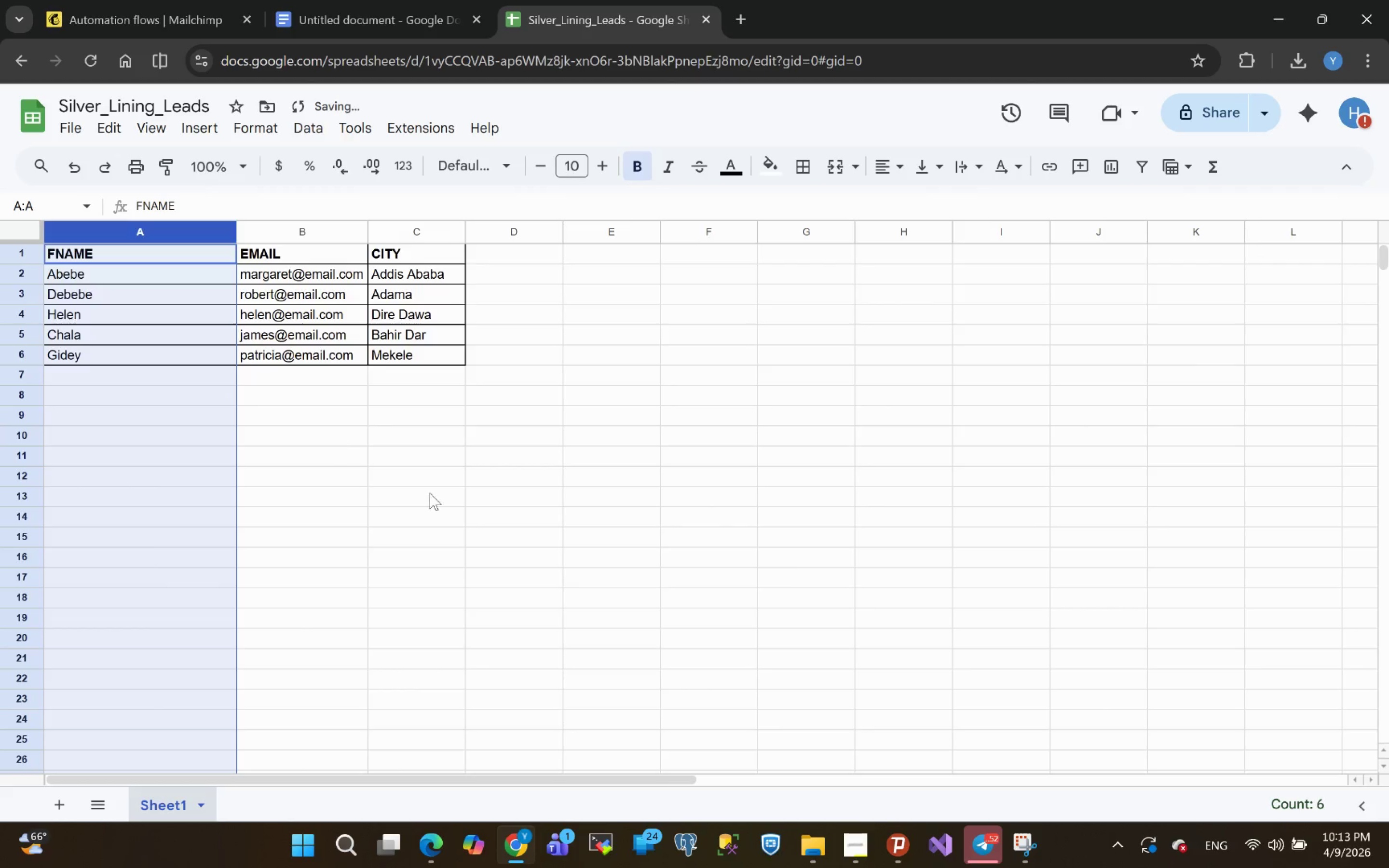 
left_click([396, 522])
 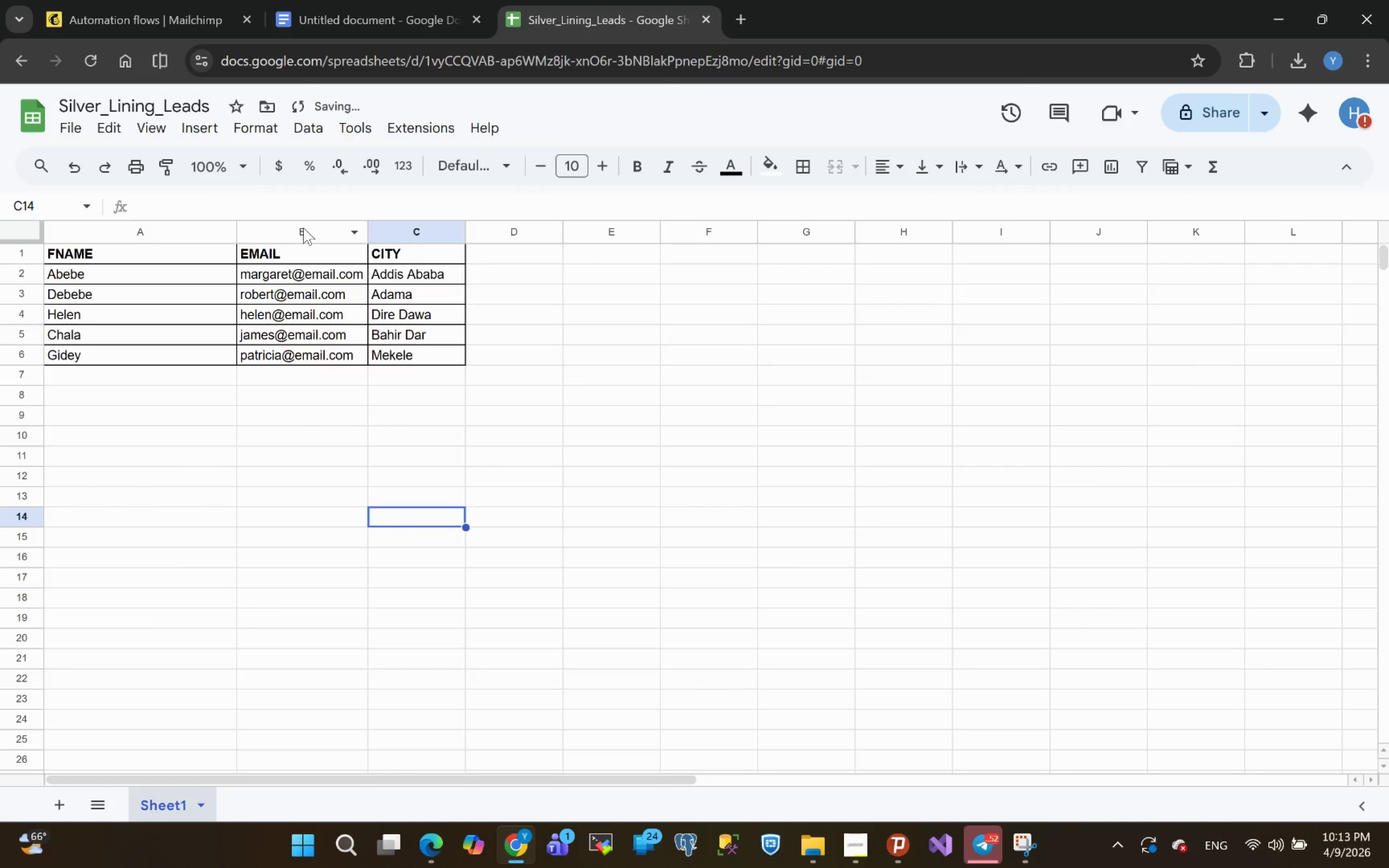 
left_click([301, 223])
 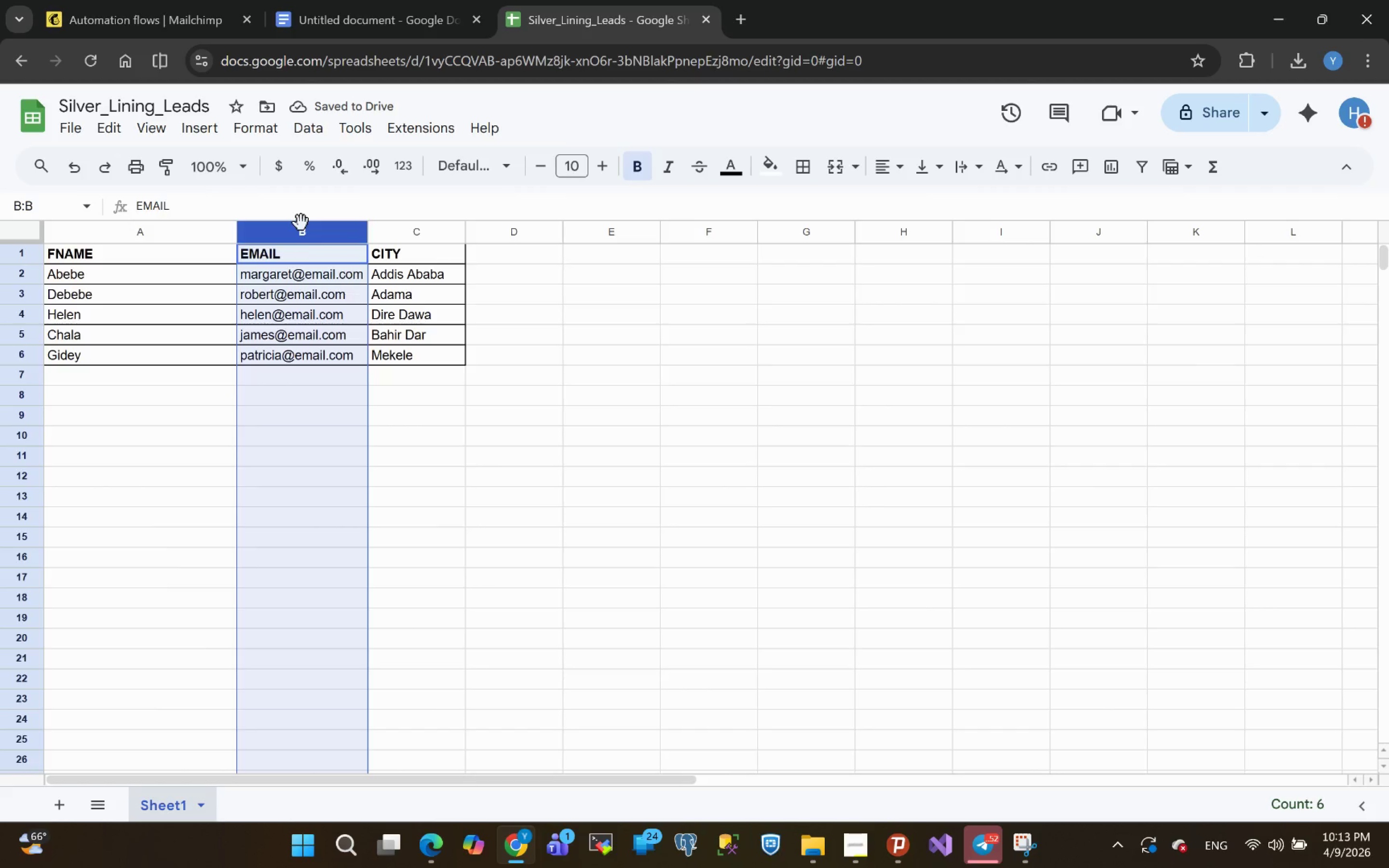 
wait(5.58)
 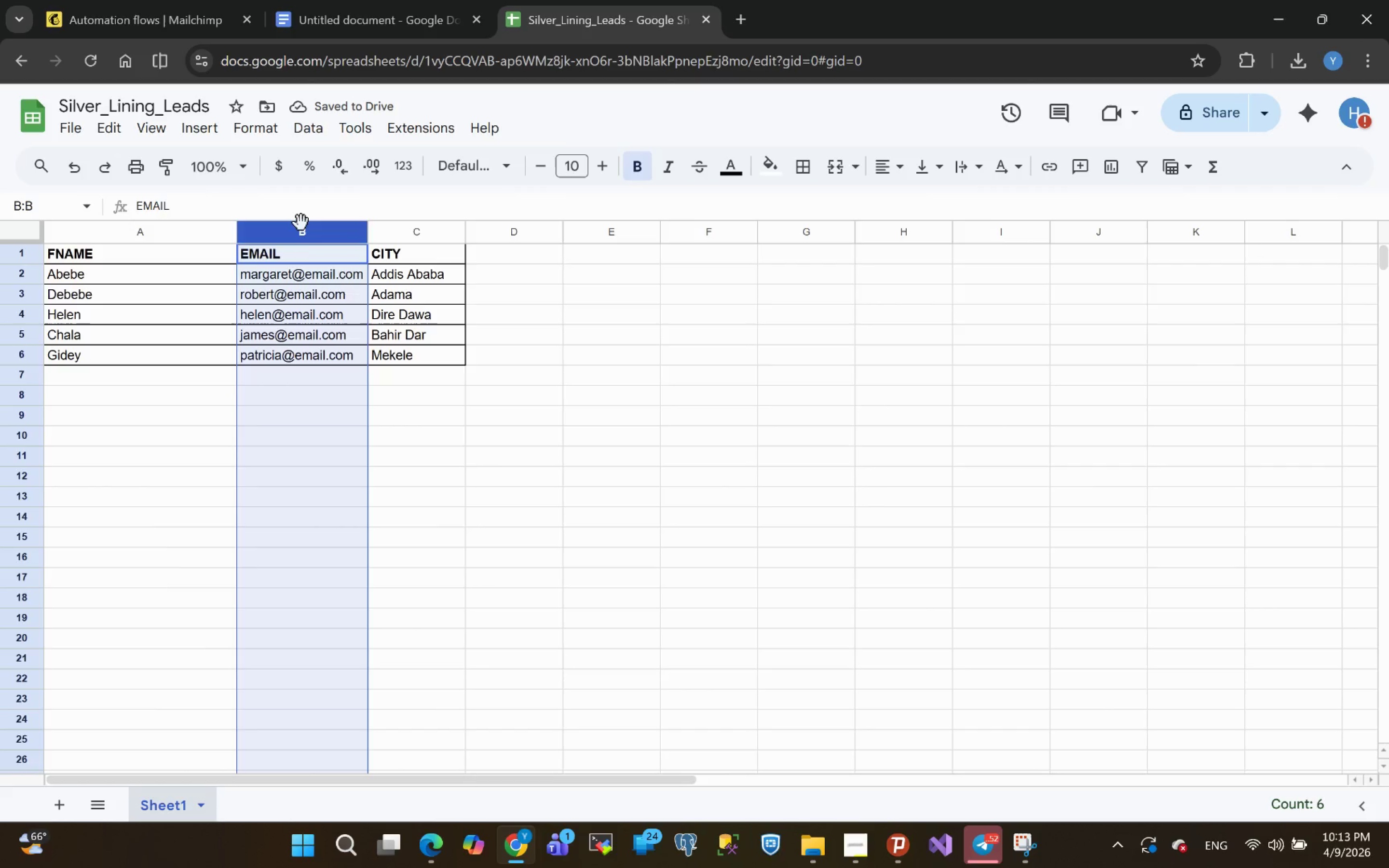 
key(Control+X)
 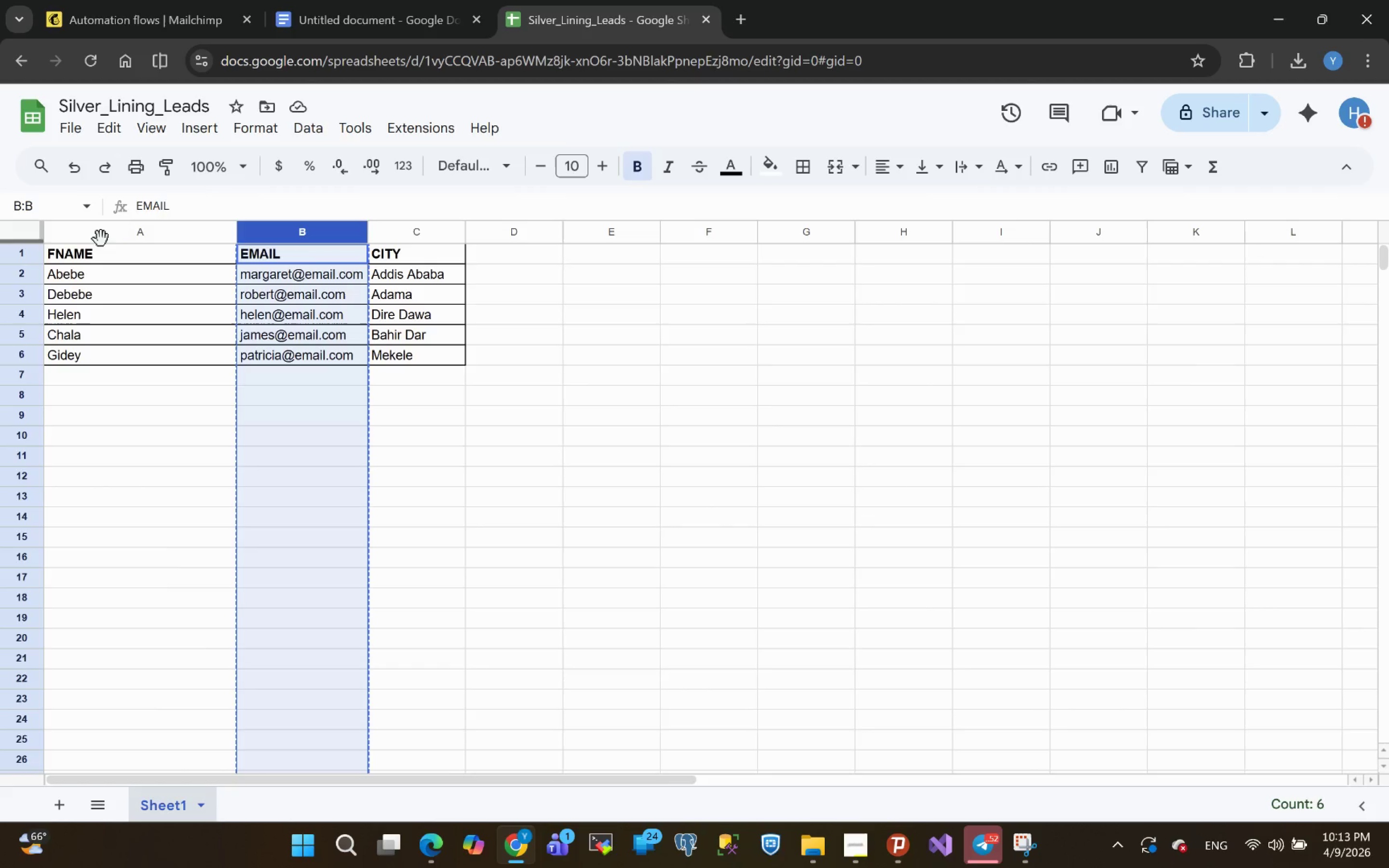 
left_click([87, 228])
 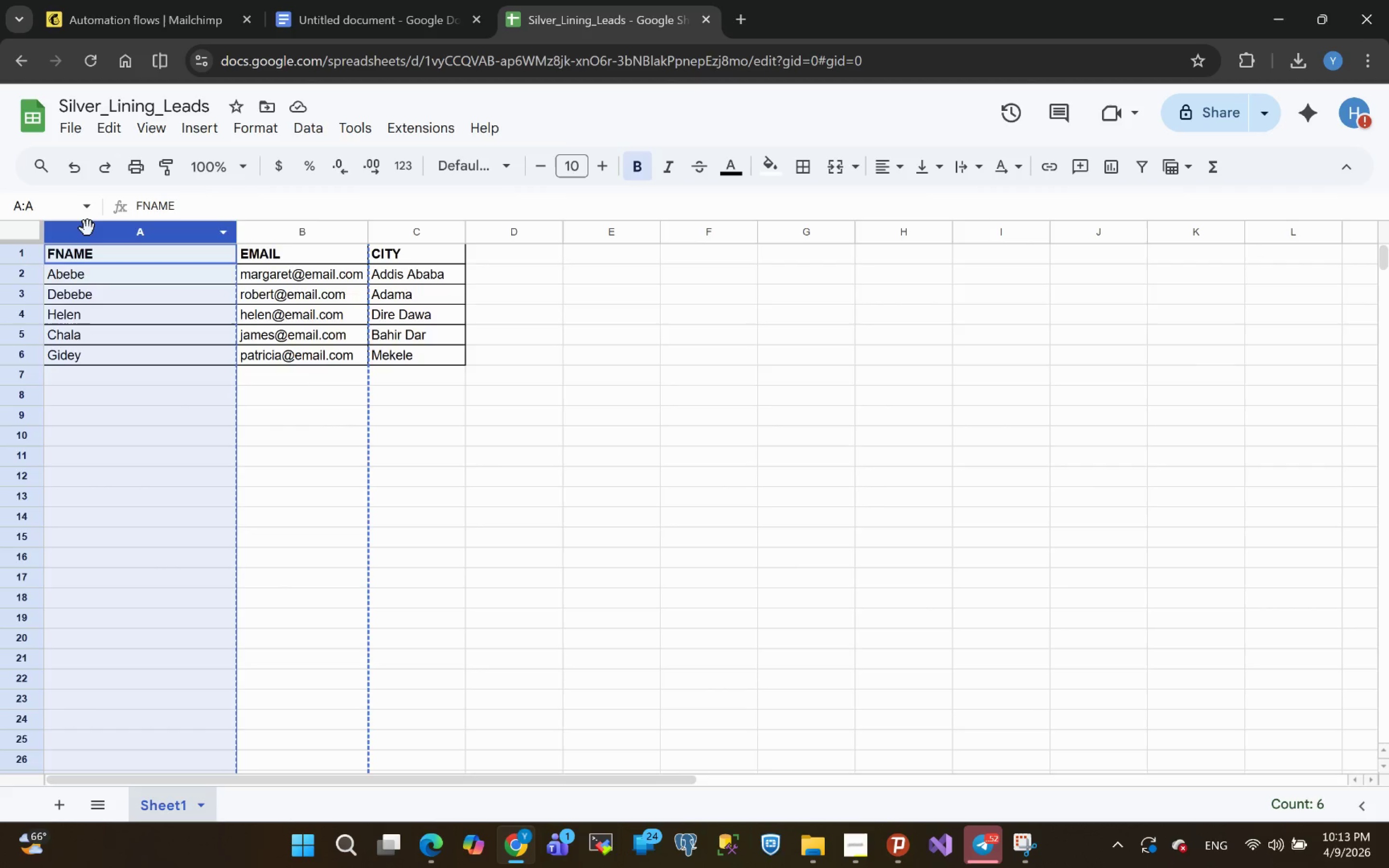 
right_click([87, 228])
 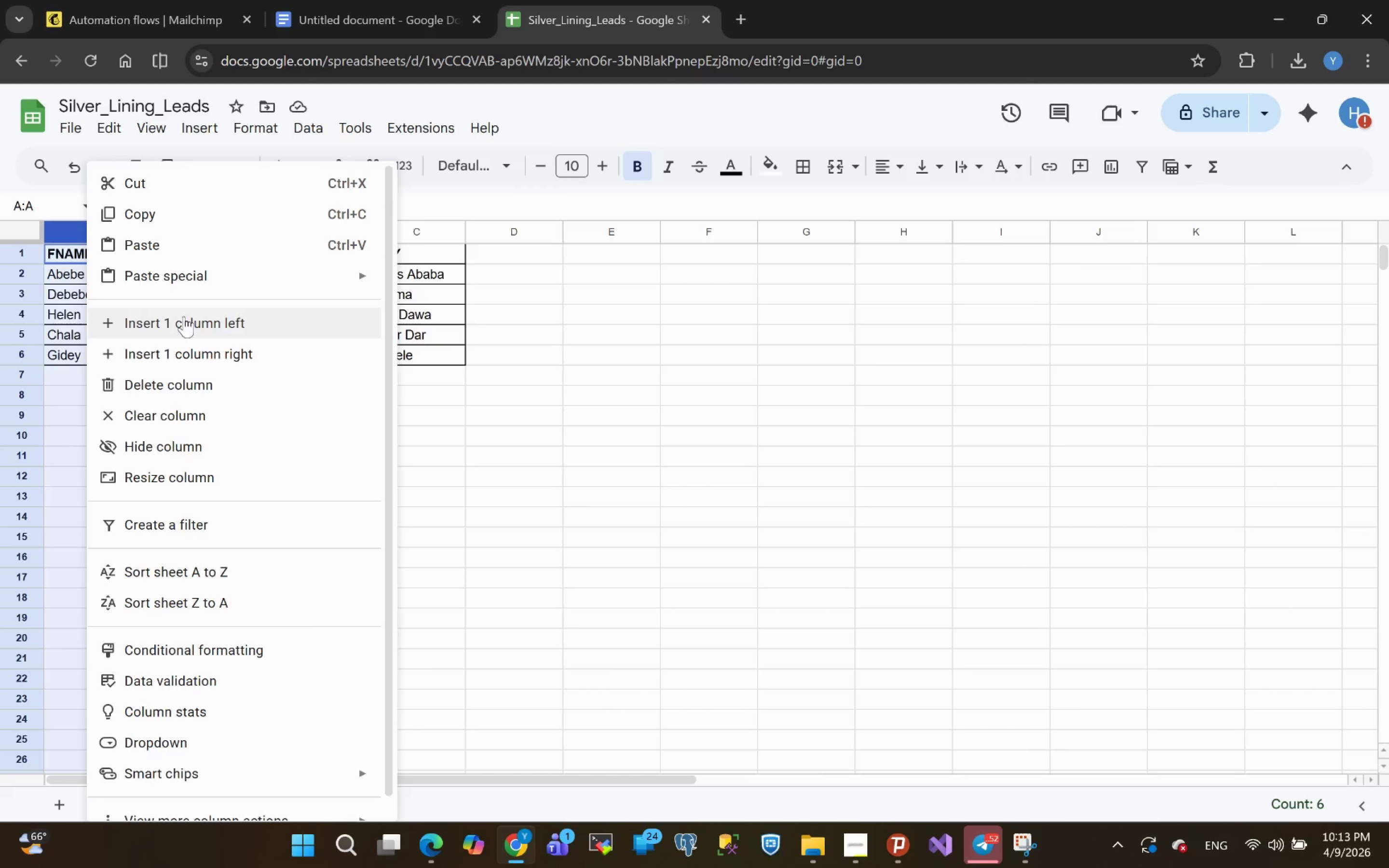 
left_click([188, 319])
 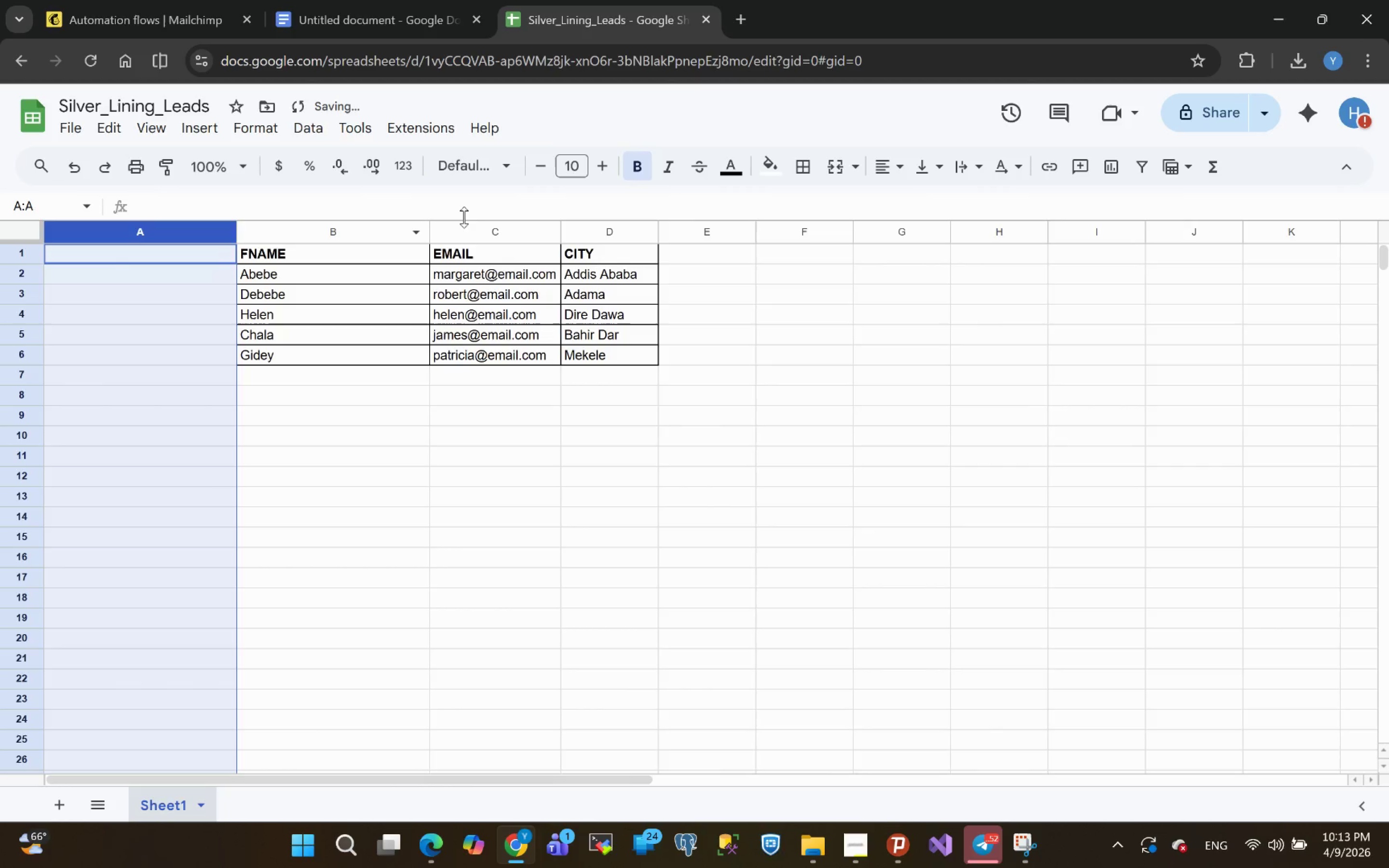 
left_click([472, 226])
 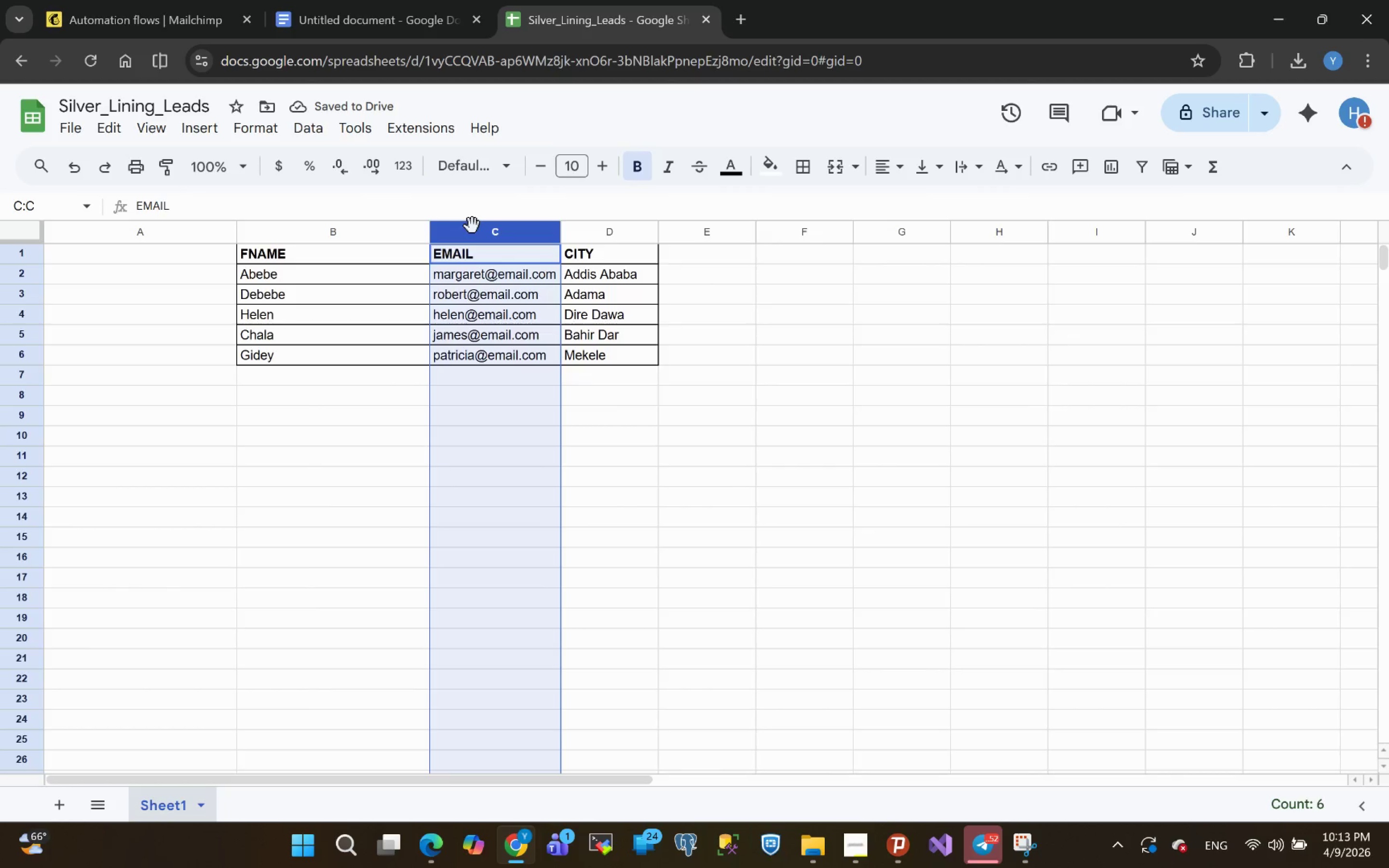 
right_click([472, 226])
 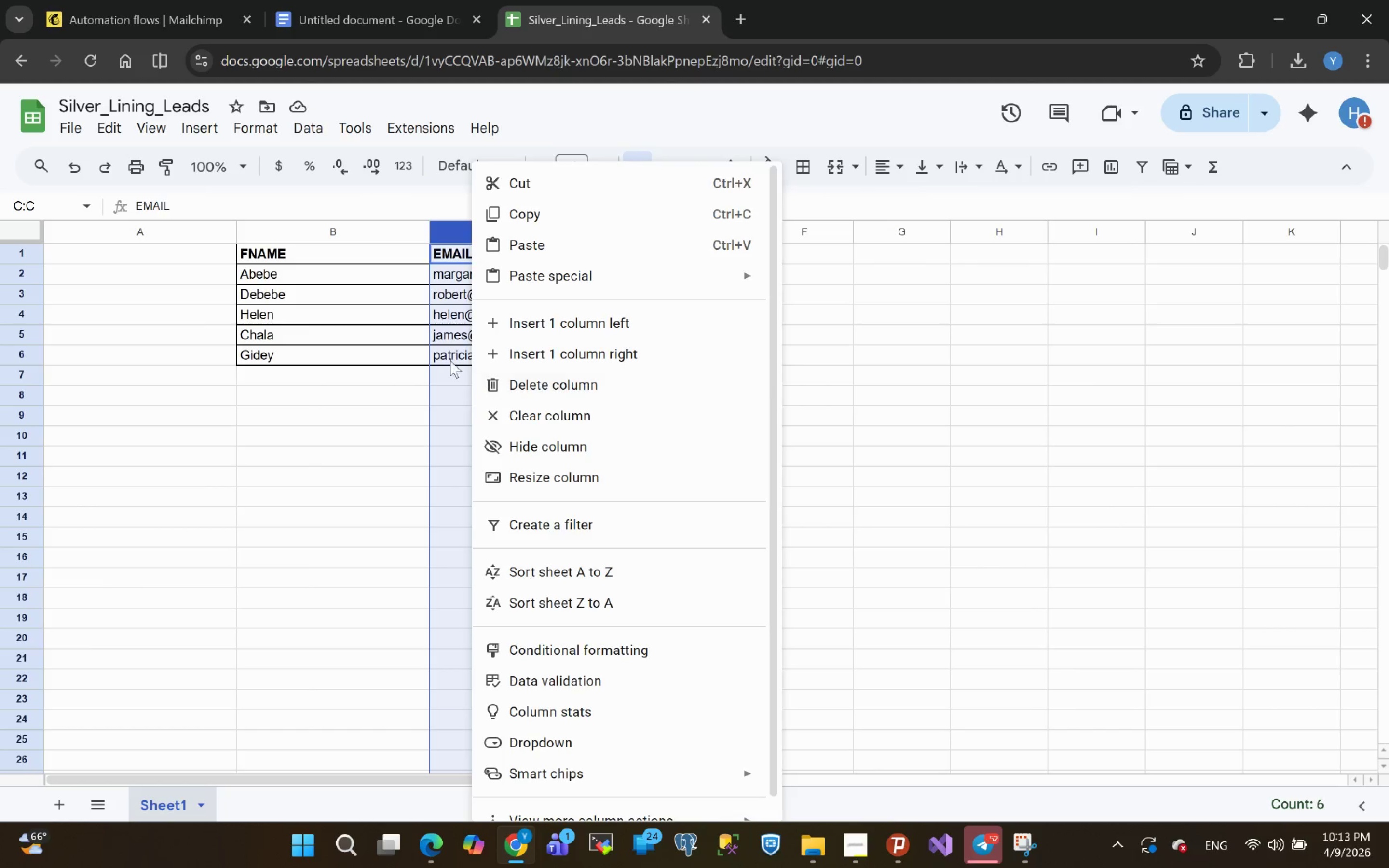 
wait(5.7)
 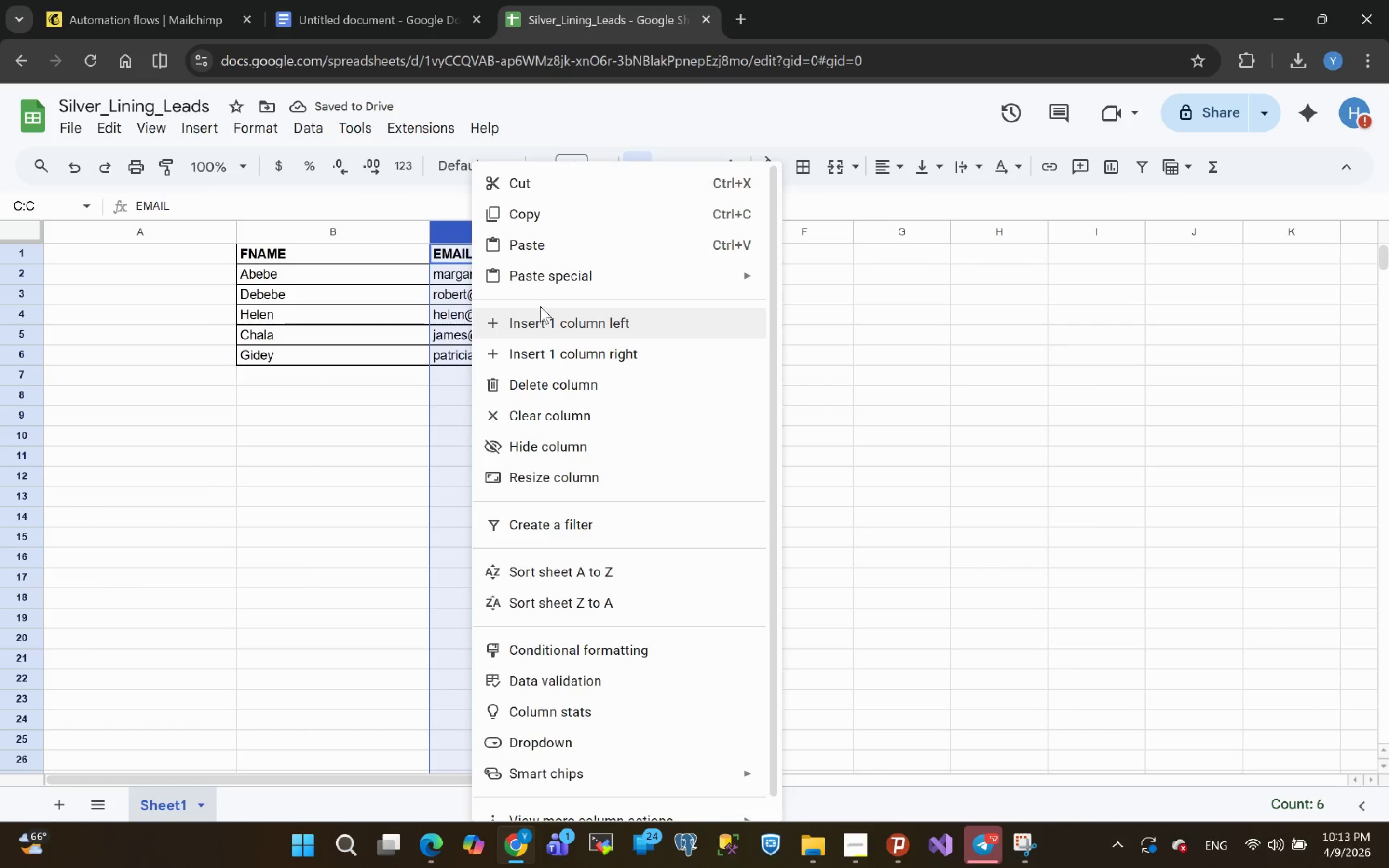 
left_click([374, 539])
 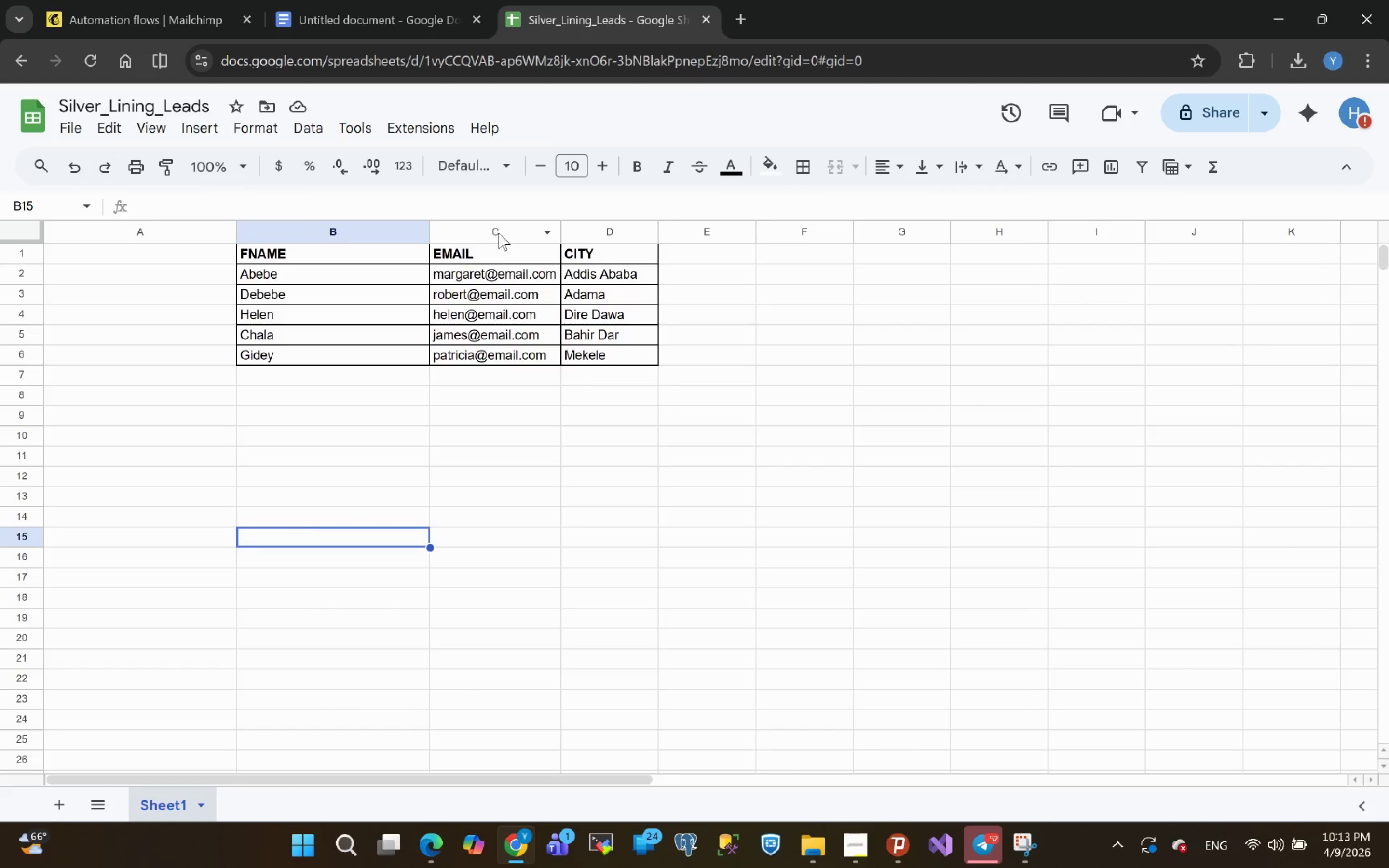 
left_click([502, 219])
 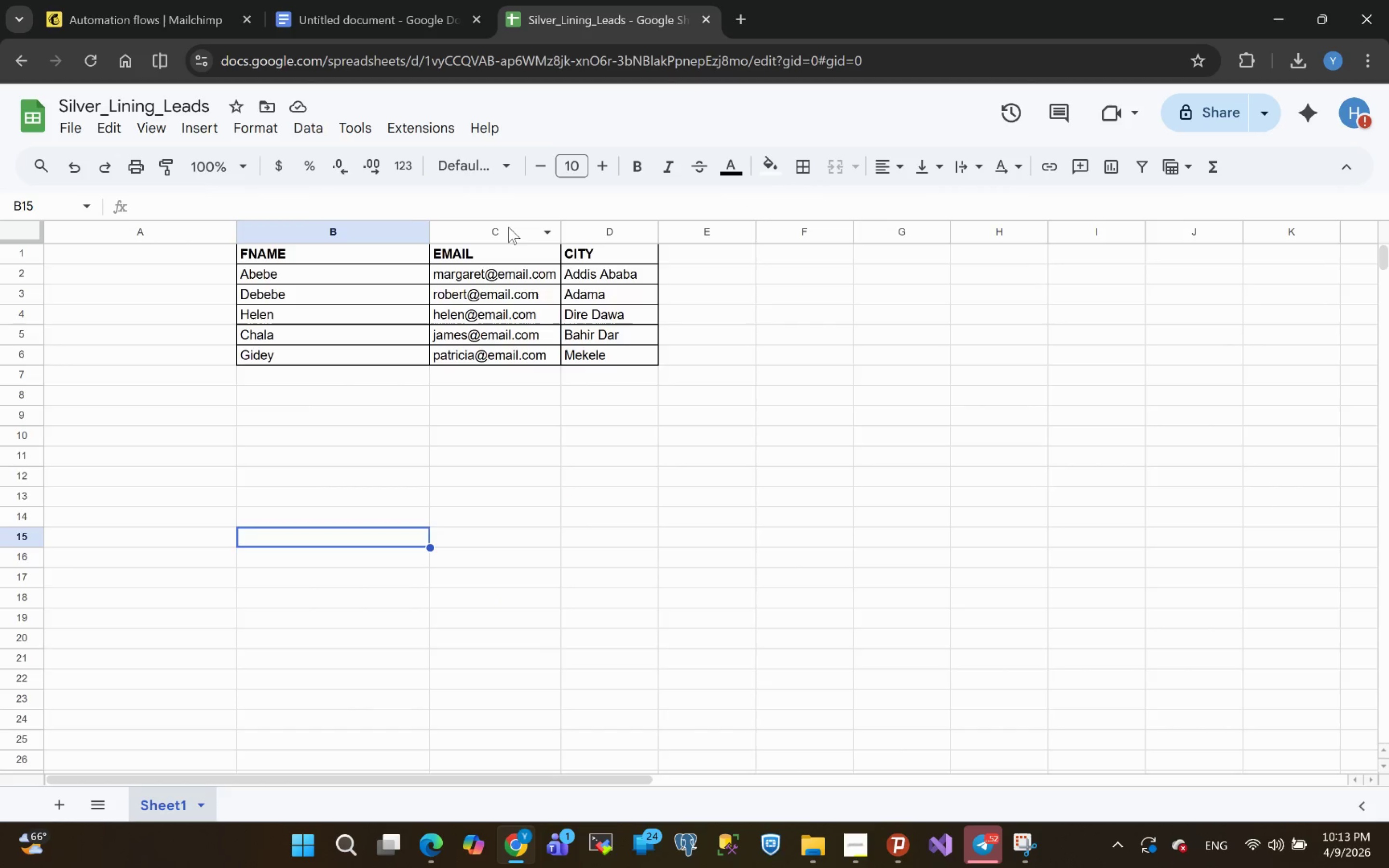 
left_click([510, 229])
 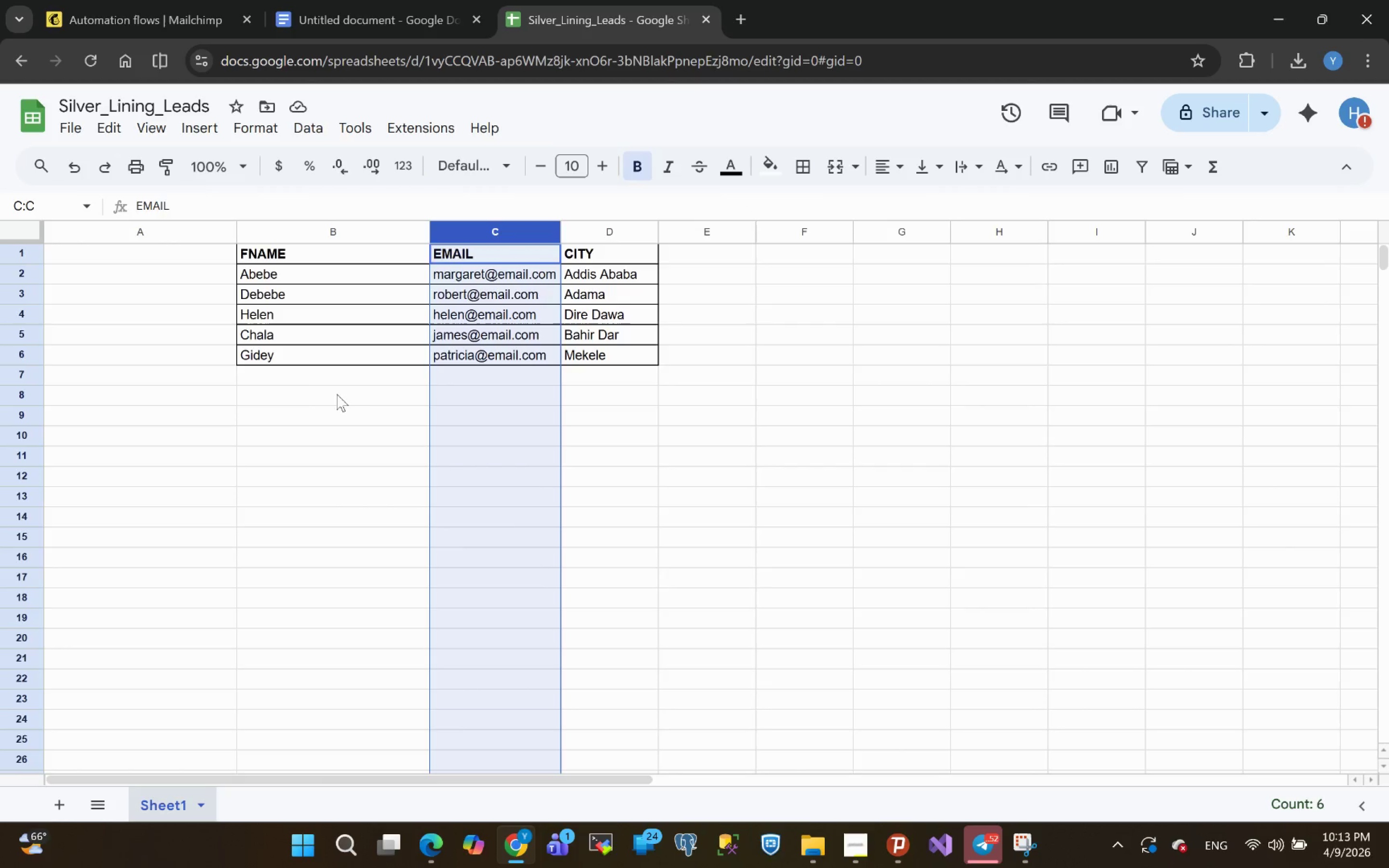 
wait(6.37)
 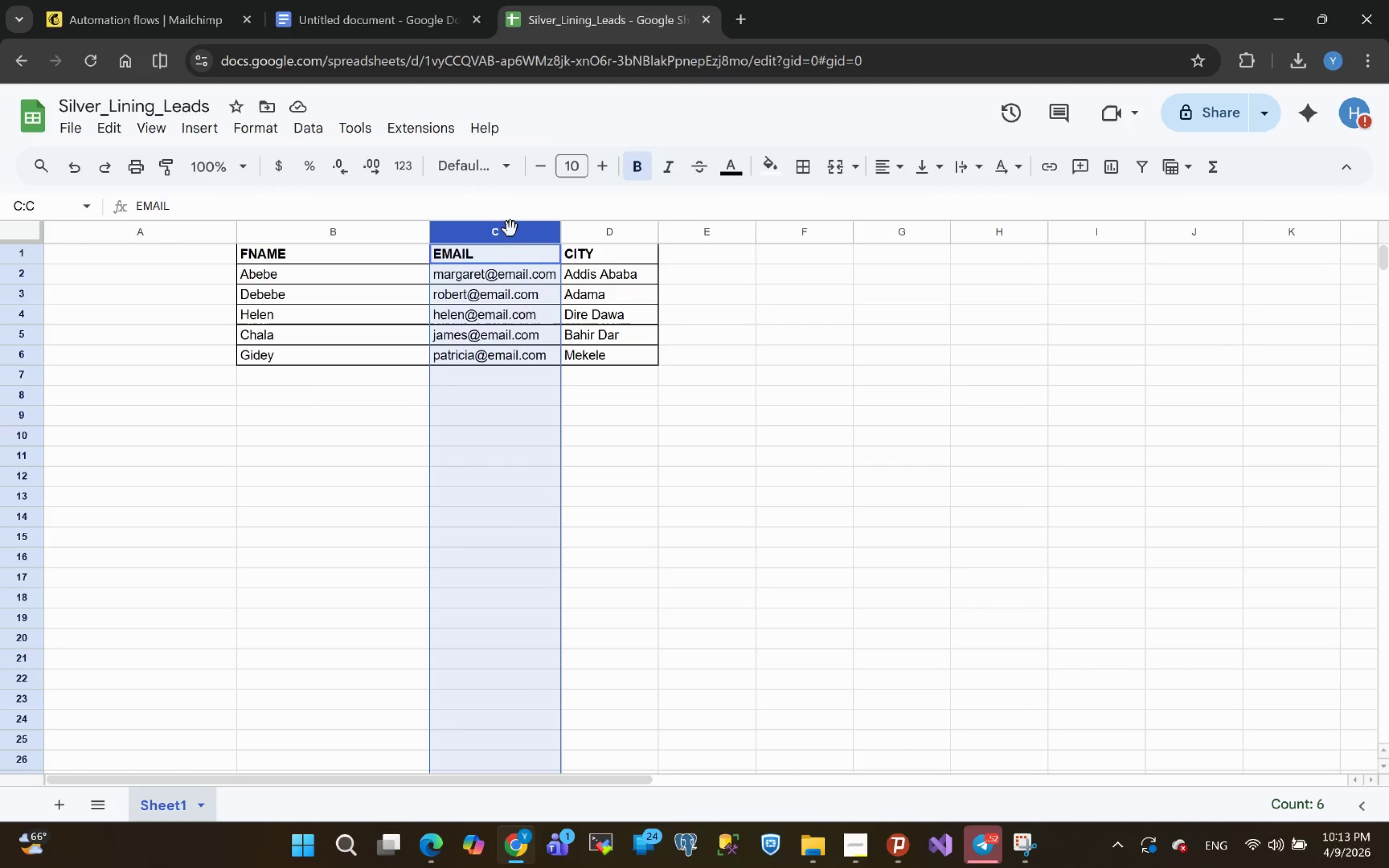 
key(Control+X)
 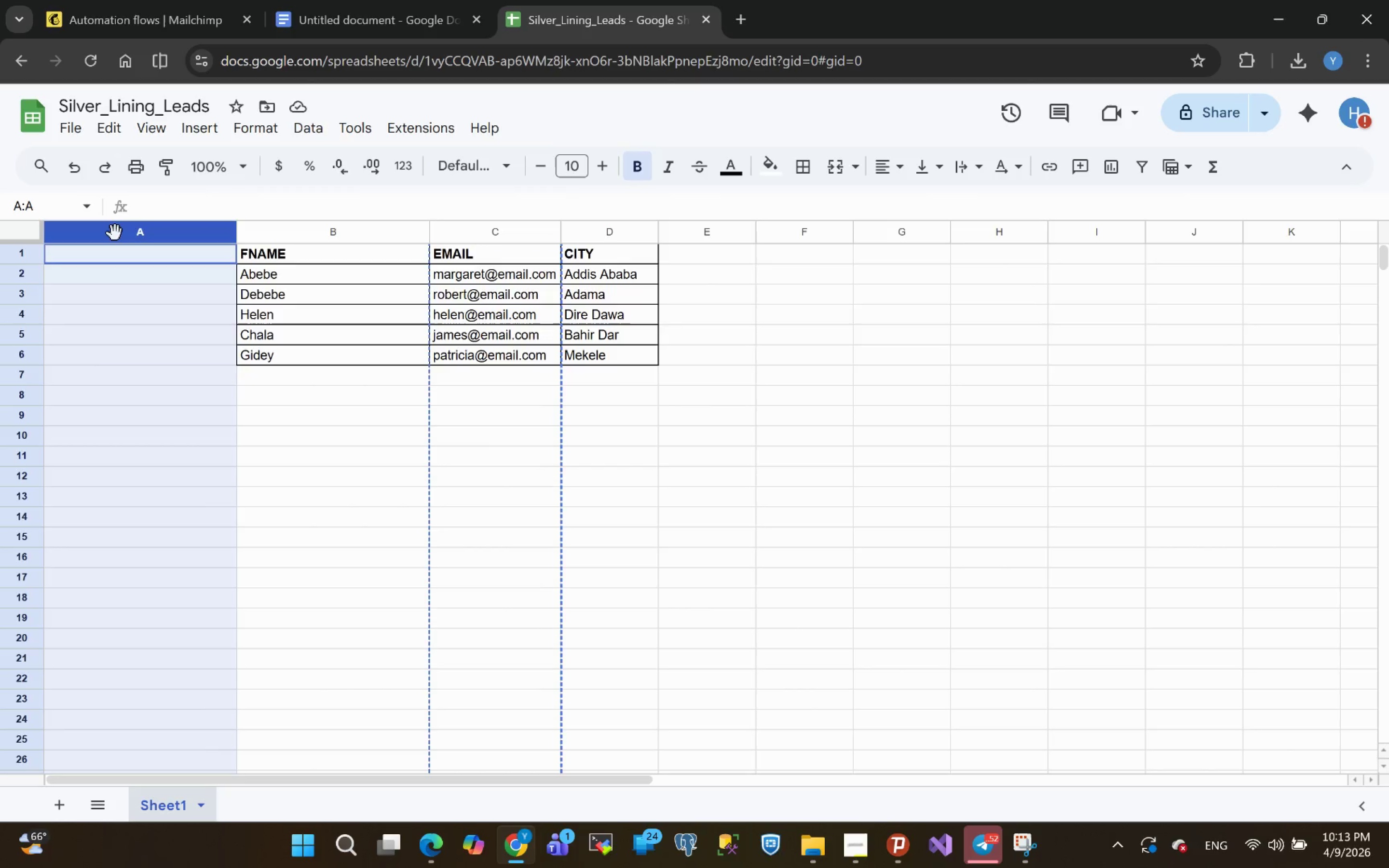 
left_click([115, 233])
 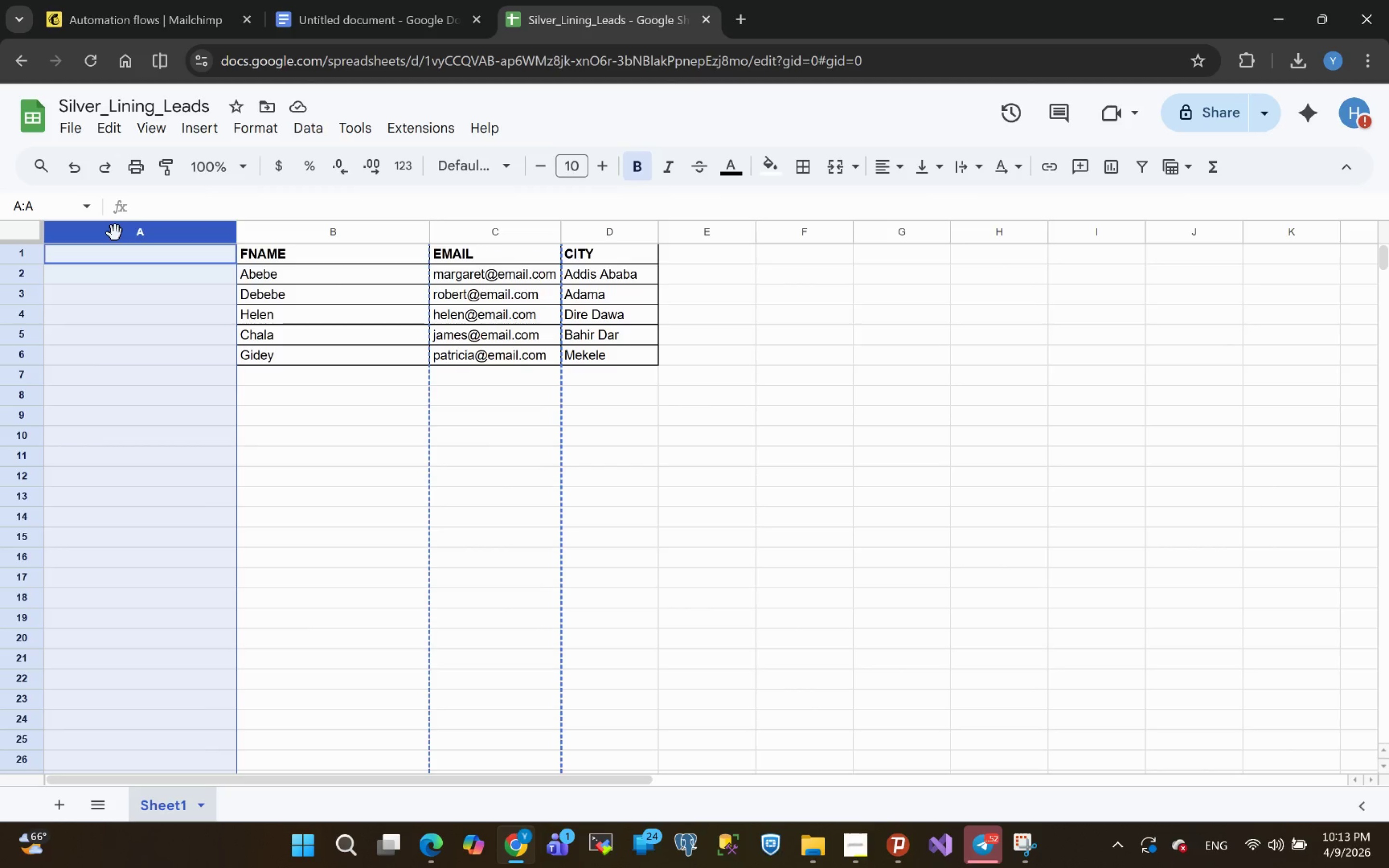 
key(Control+V)
 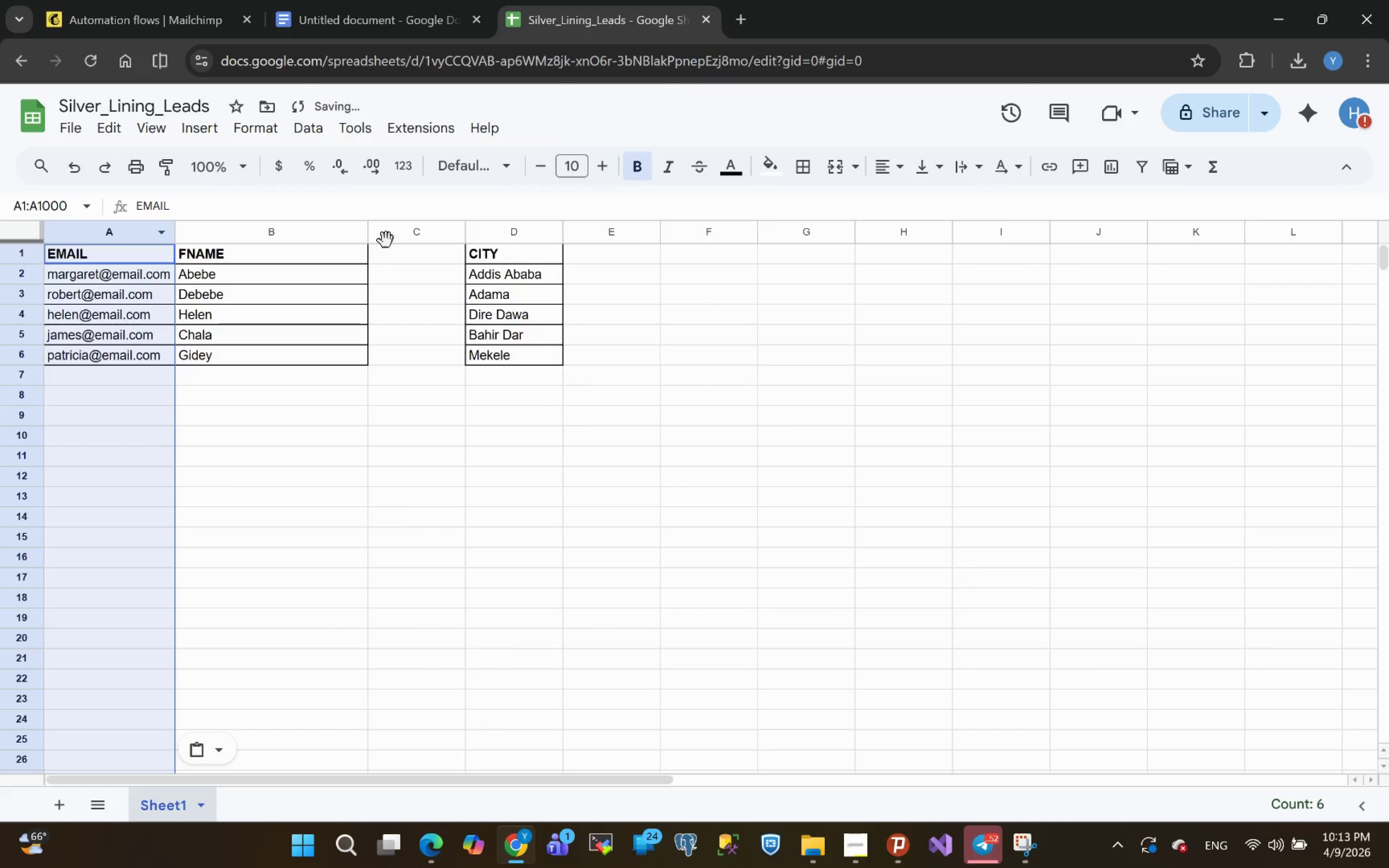 
left_click([414, 220])
 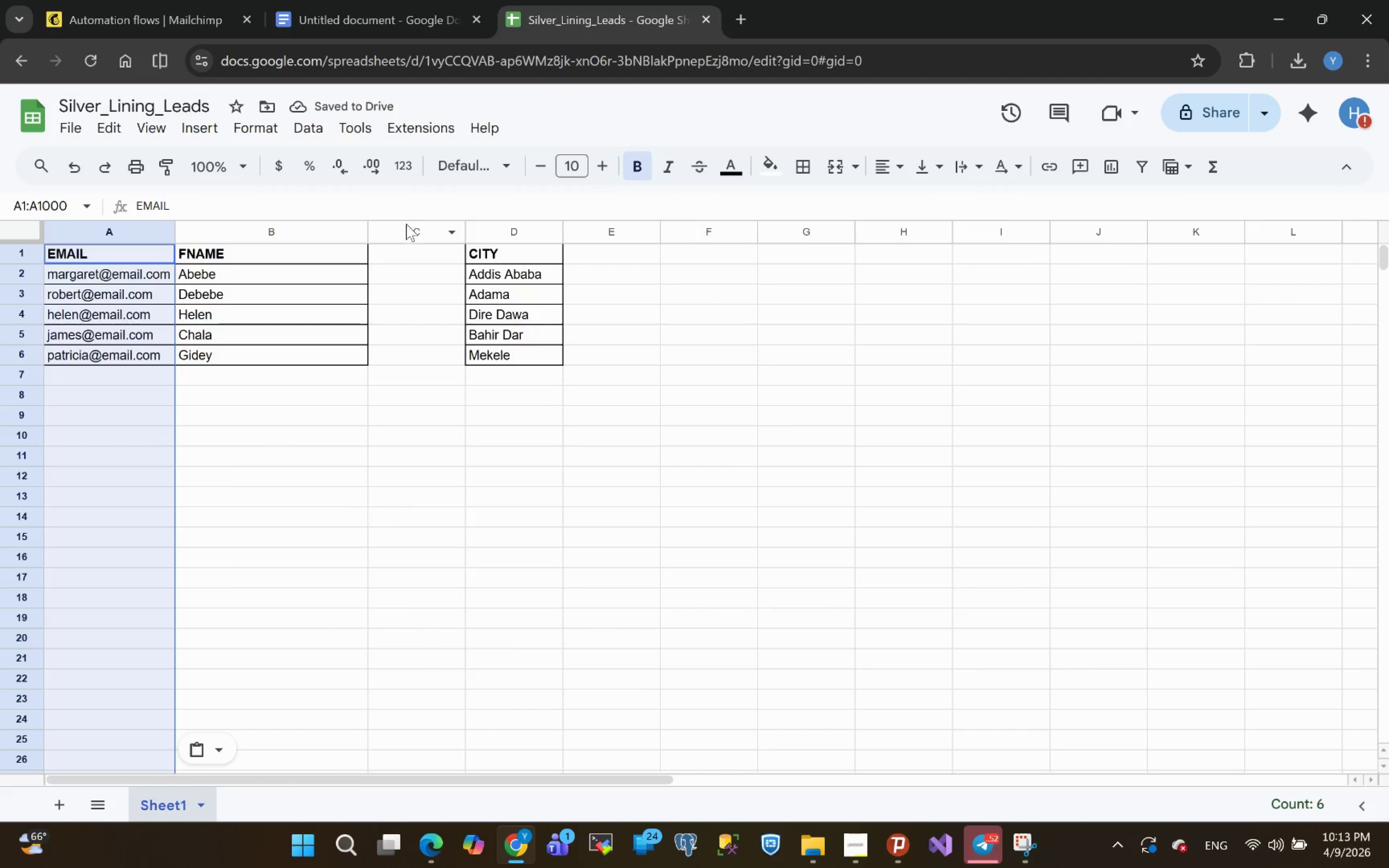 
left_click([402, 227])
 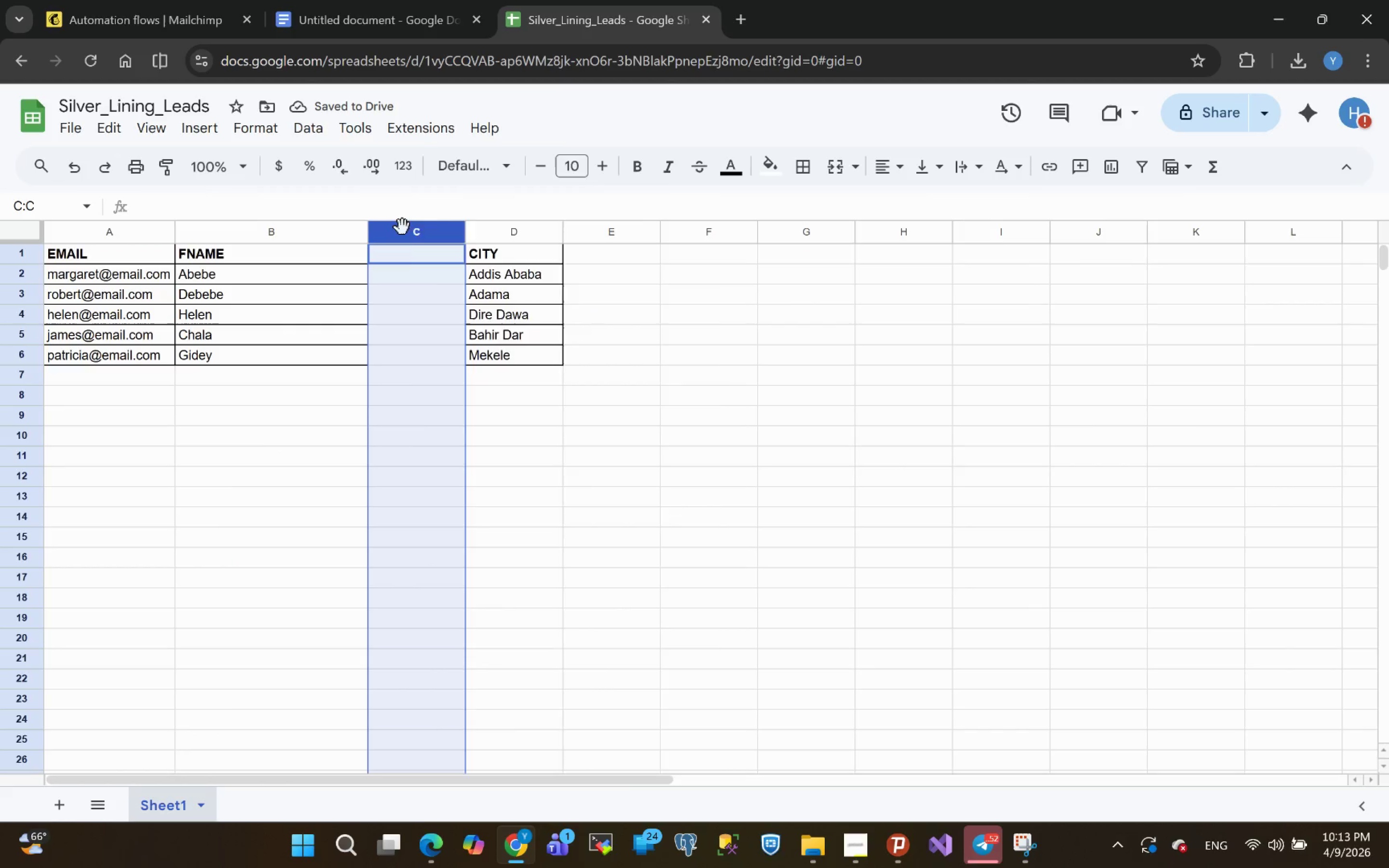 
right_click([402, 227])
 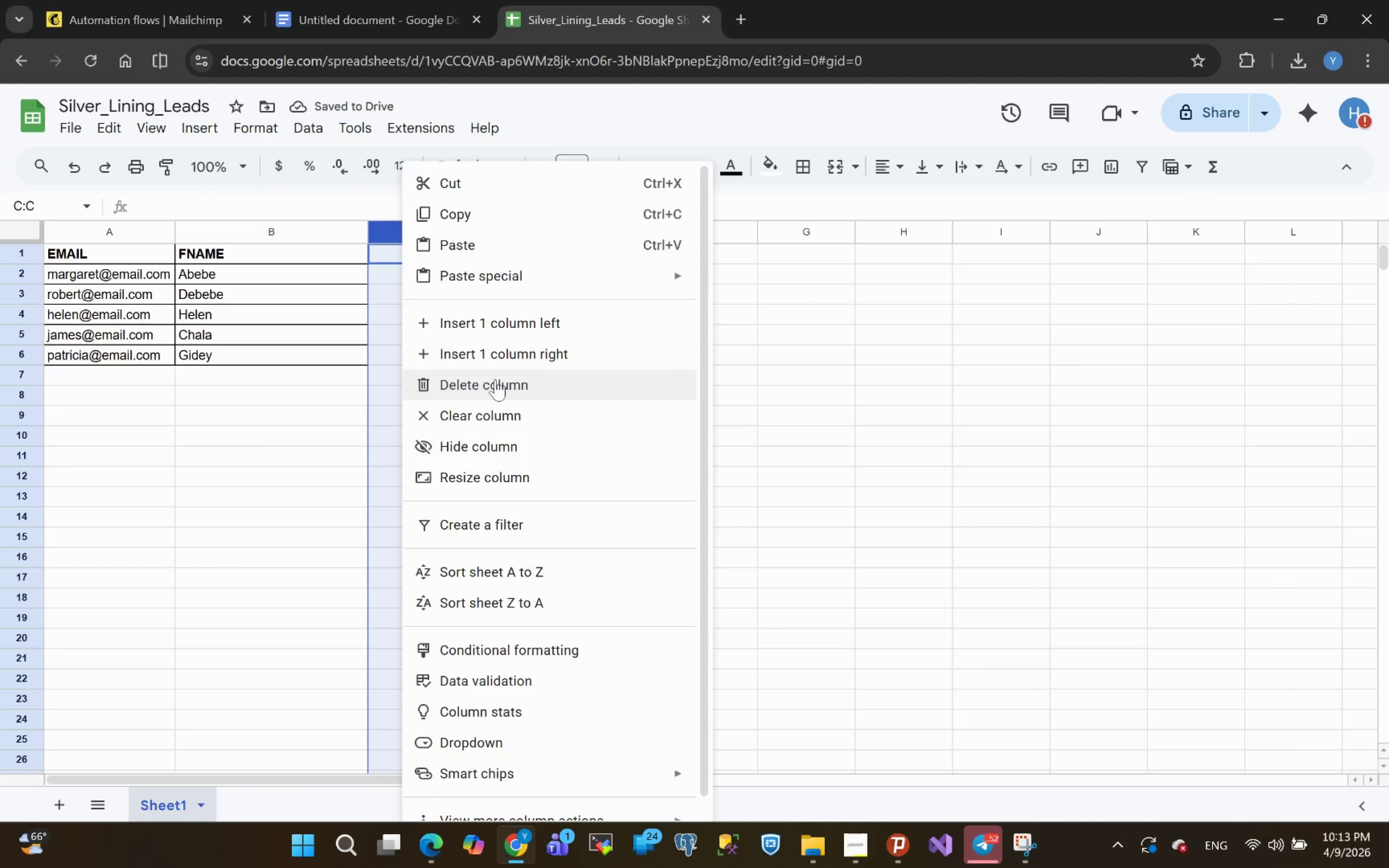 
left_click([495, 380])
 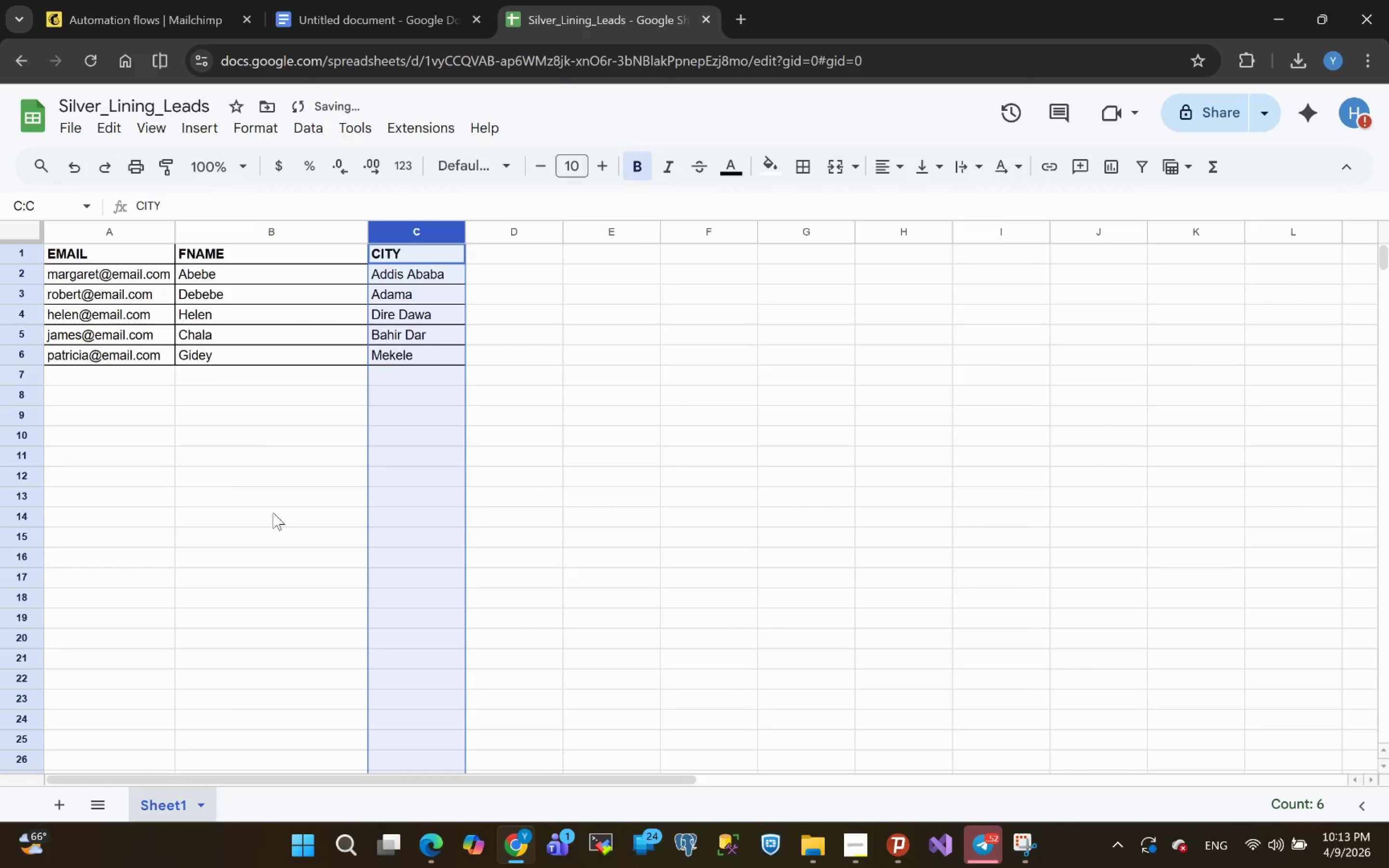 
left_click([273, 512])
 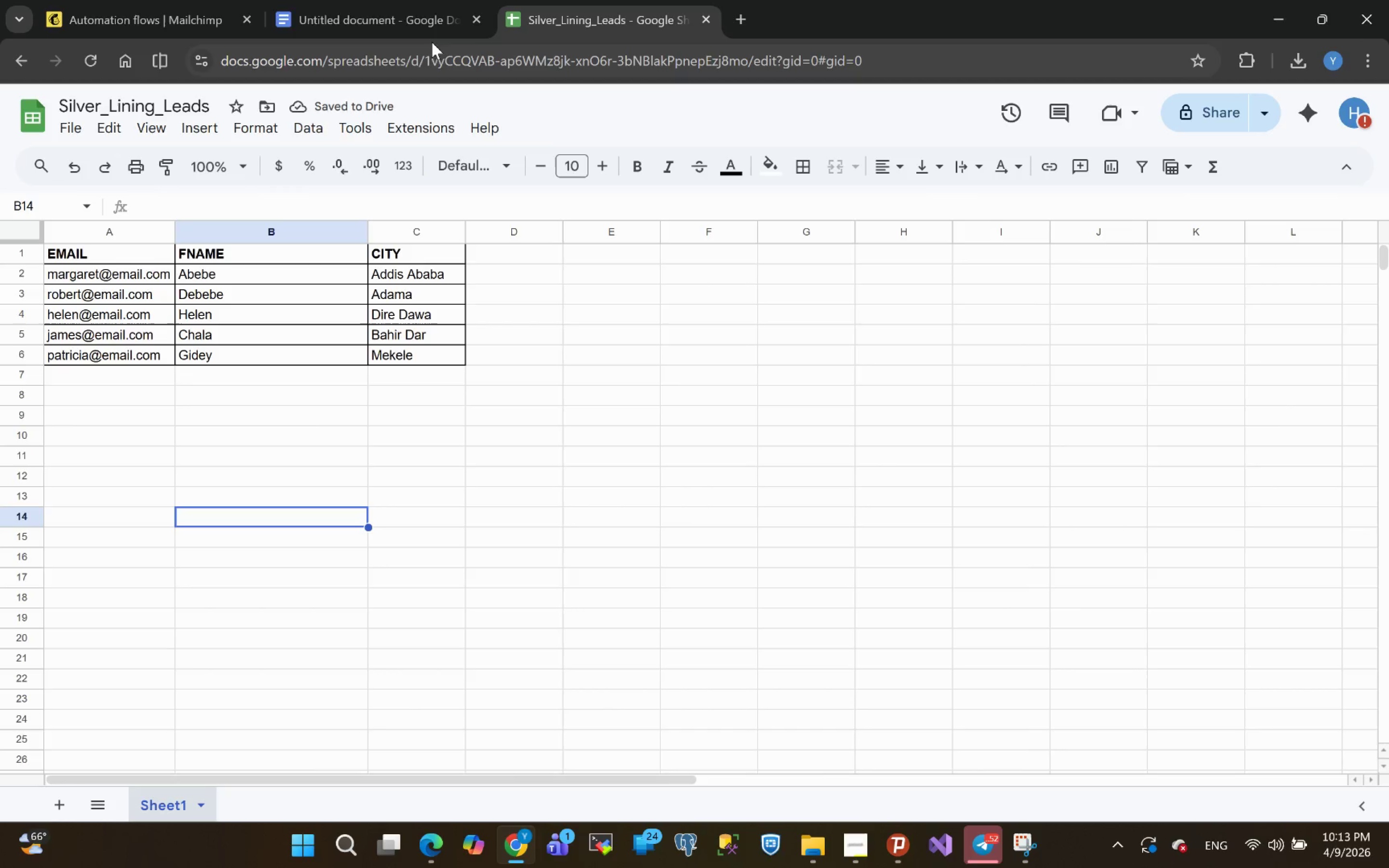 
wait(5.85)
 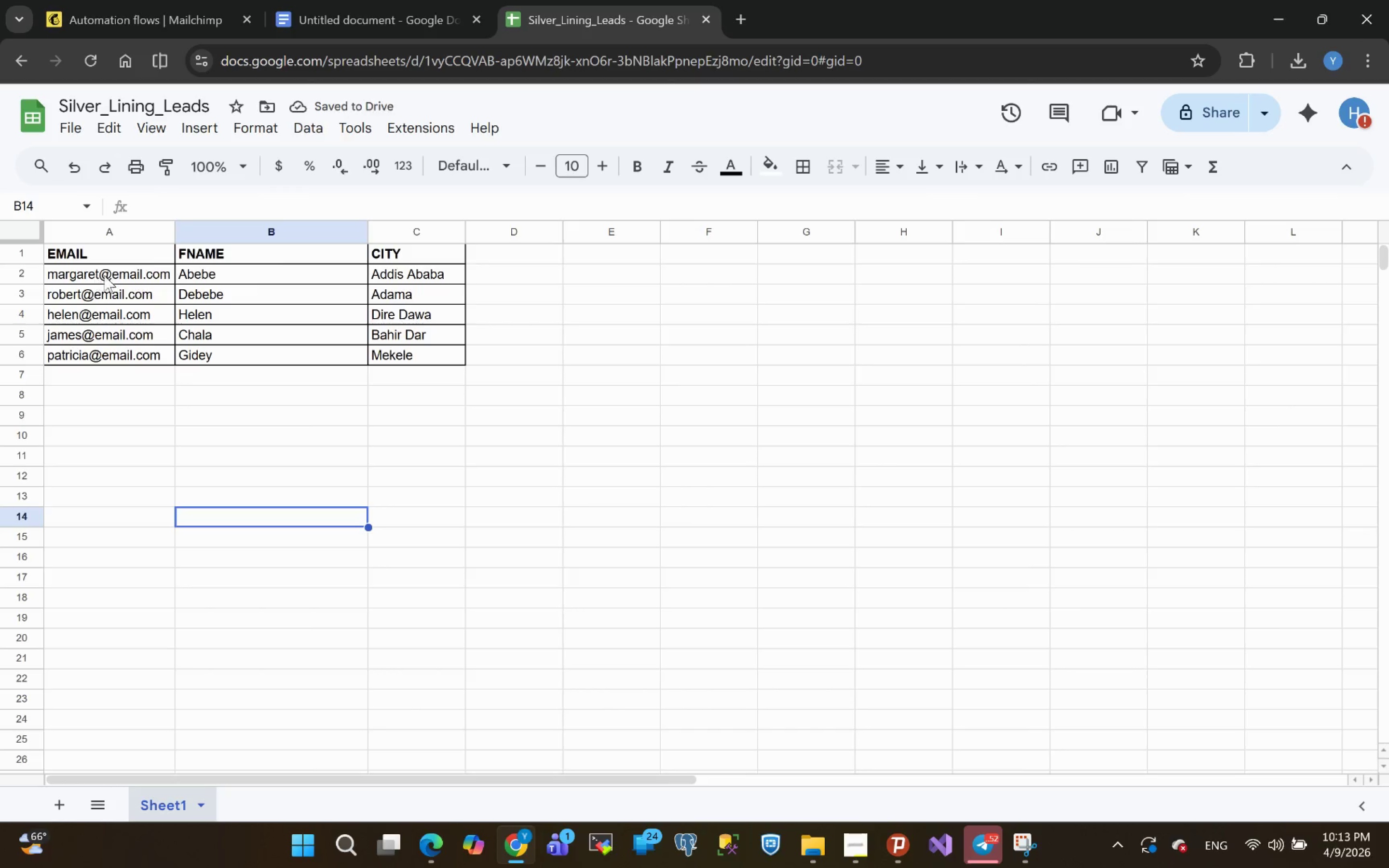 
left_click([852, 846])